 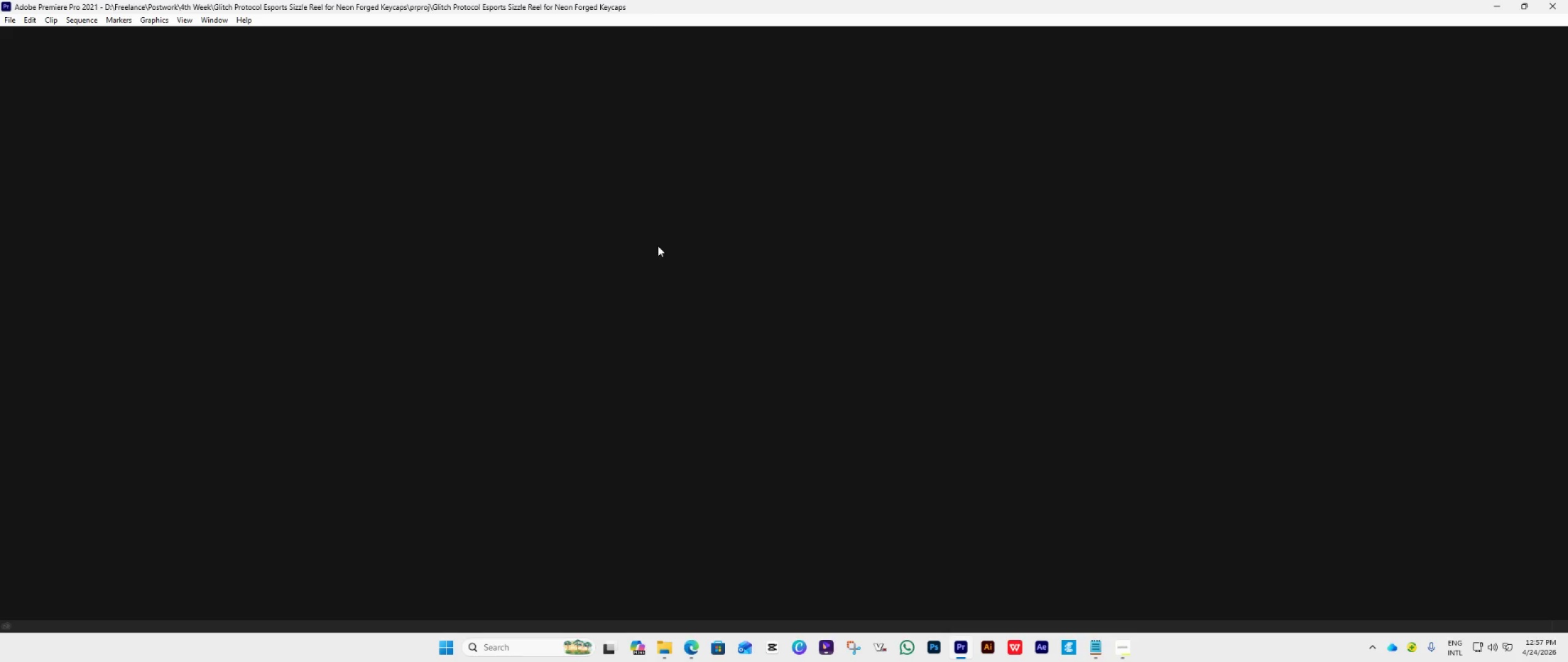 
left_click([763, 253])
 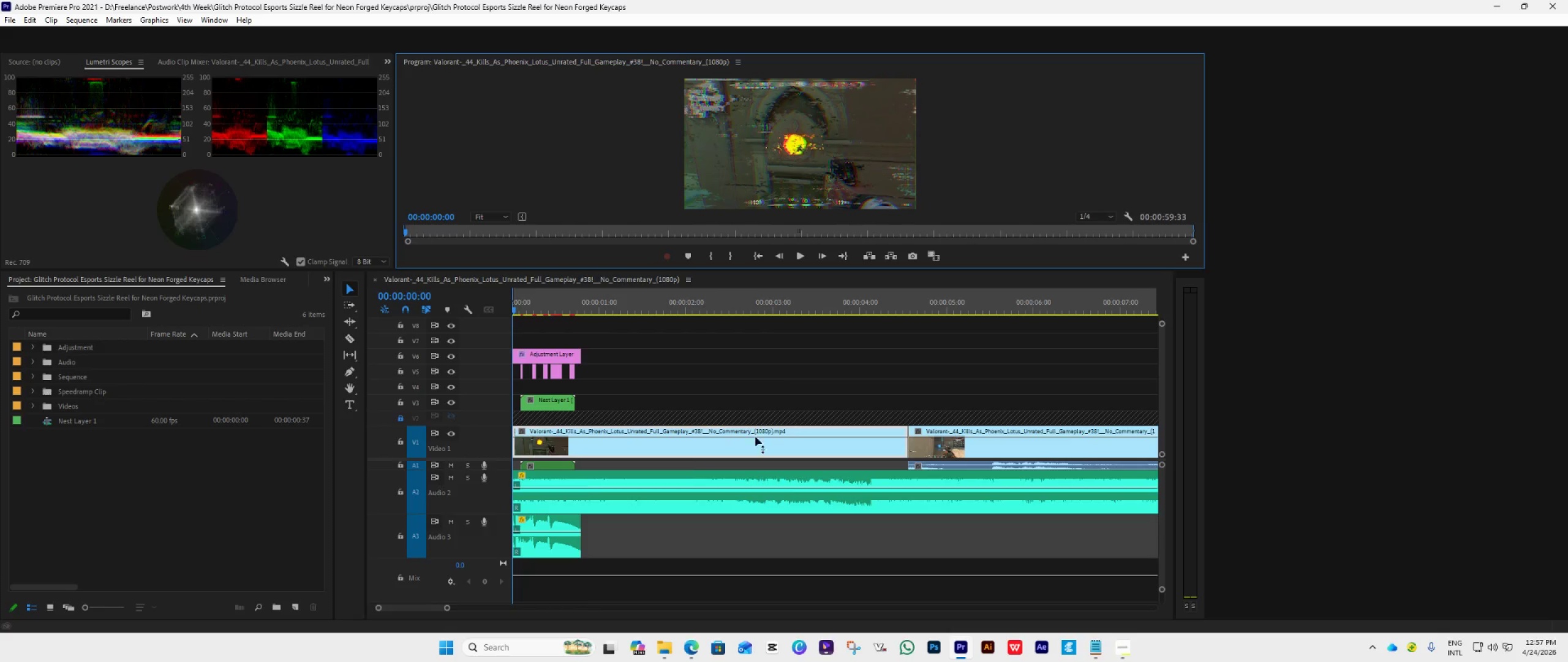 
left_click([641, 483])
 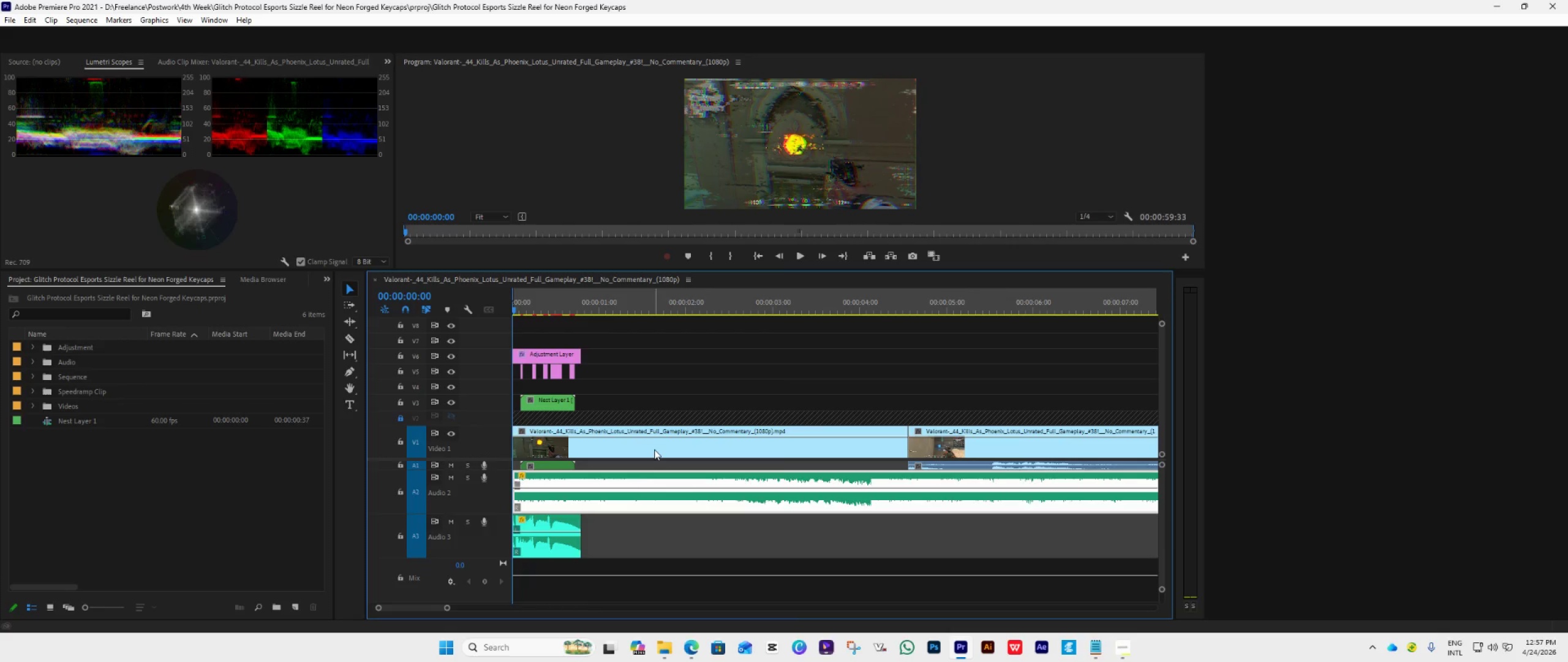 
left_click([654, 449])
 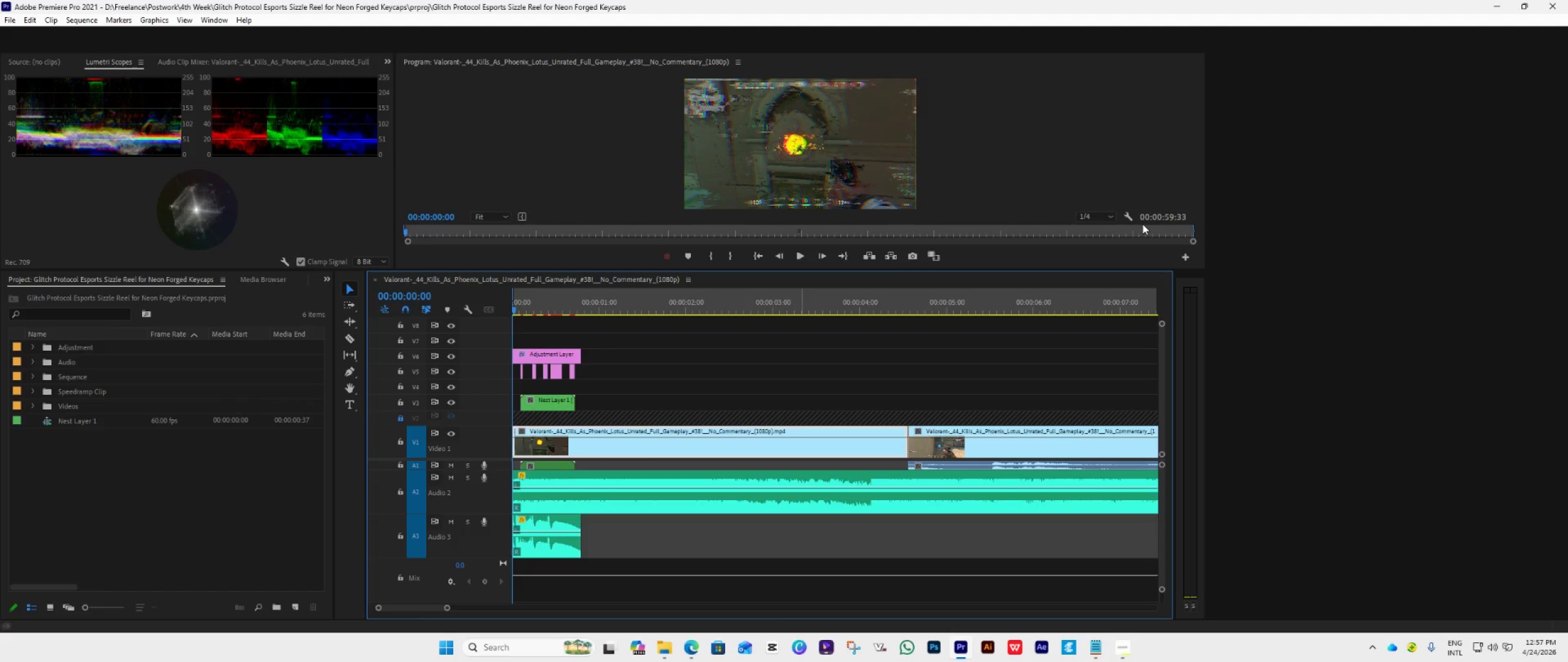 
wait(7.41)
 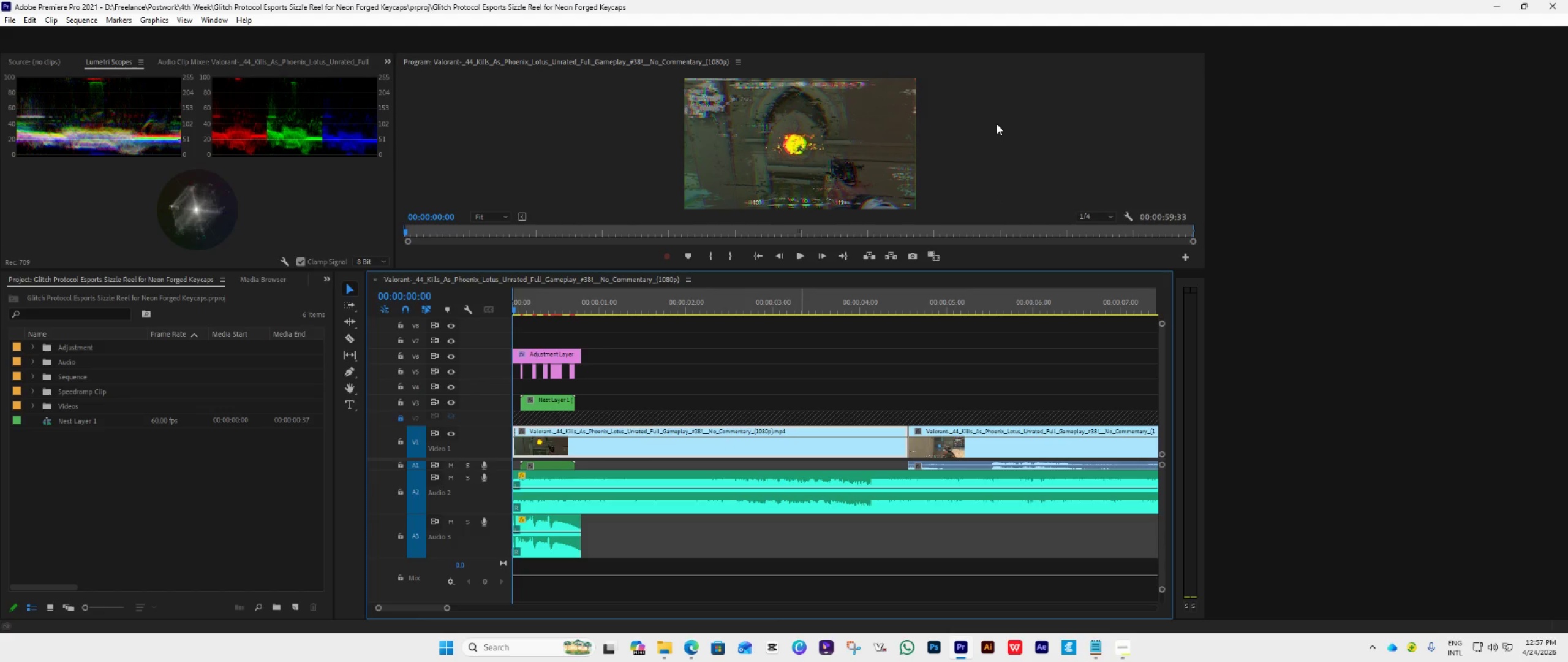 
left_click([214, 15])
 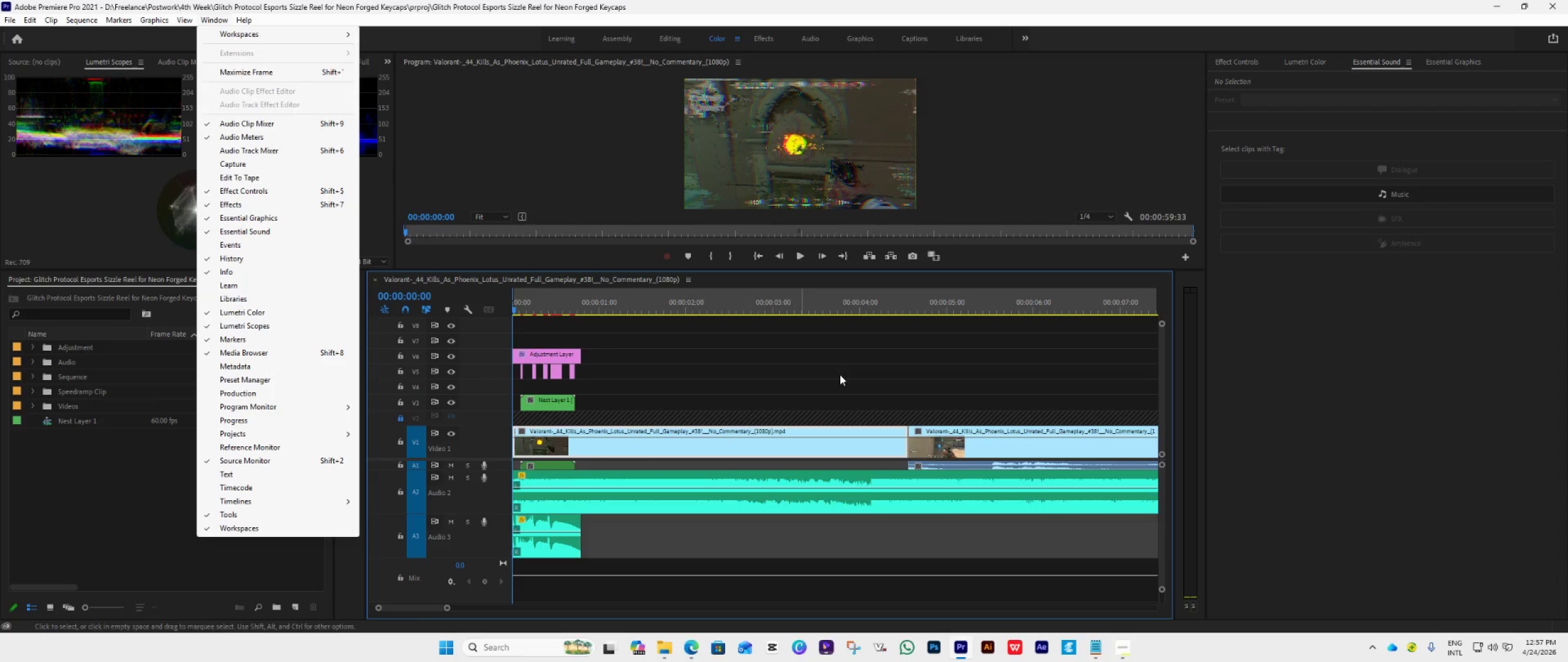 
left_click([703, 385])
 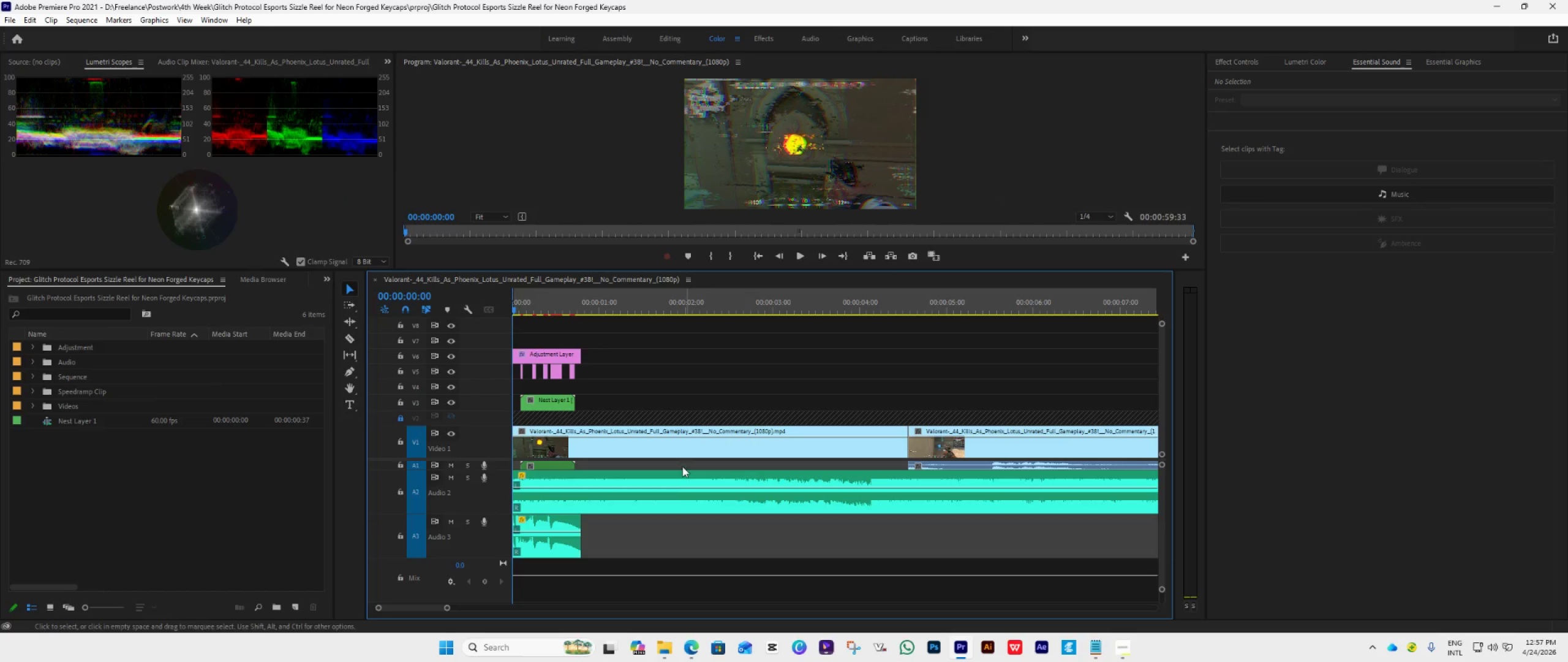 
left_click([671, 485])
 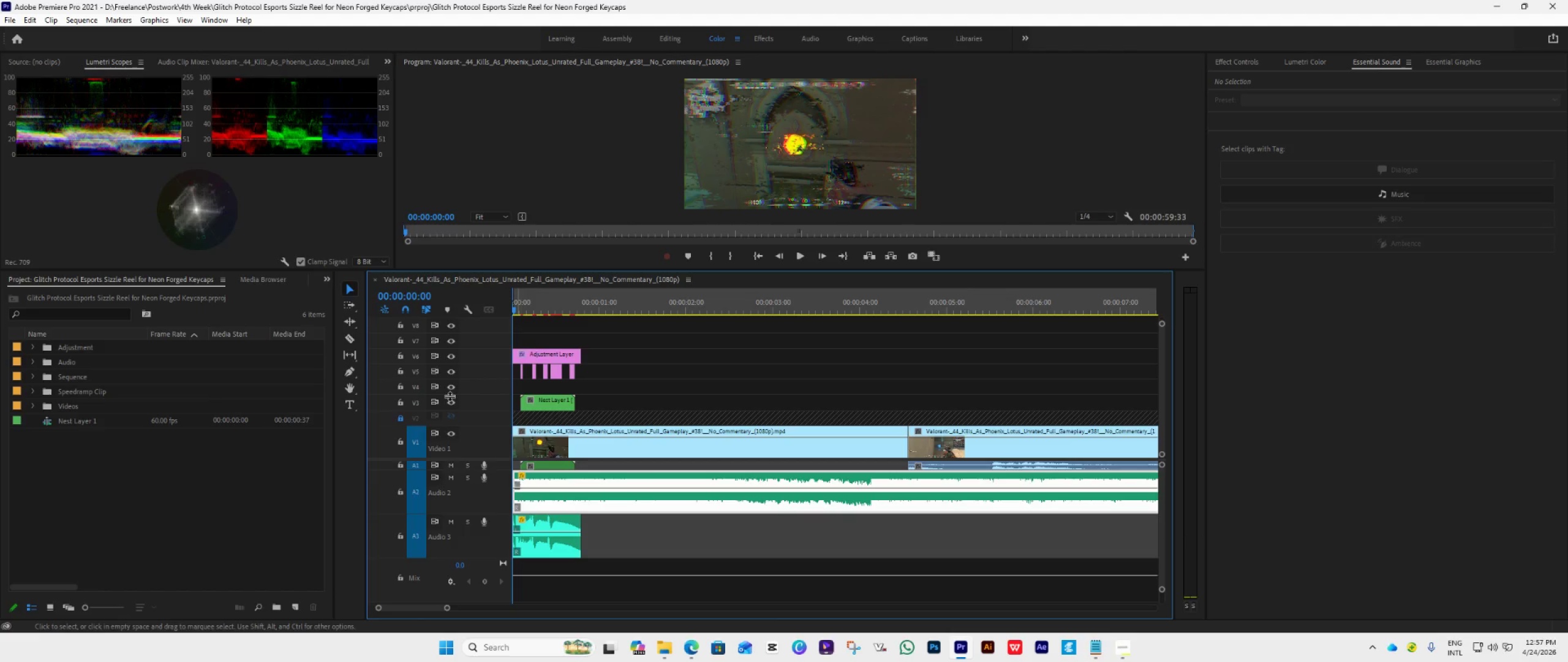 
double_click([451, 375])
 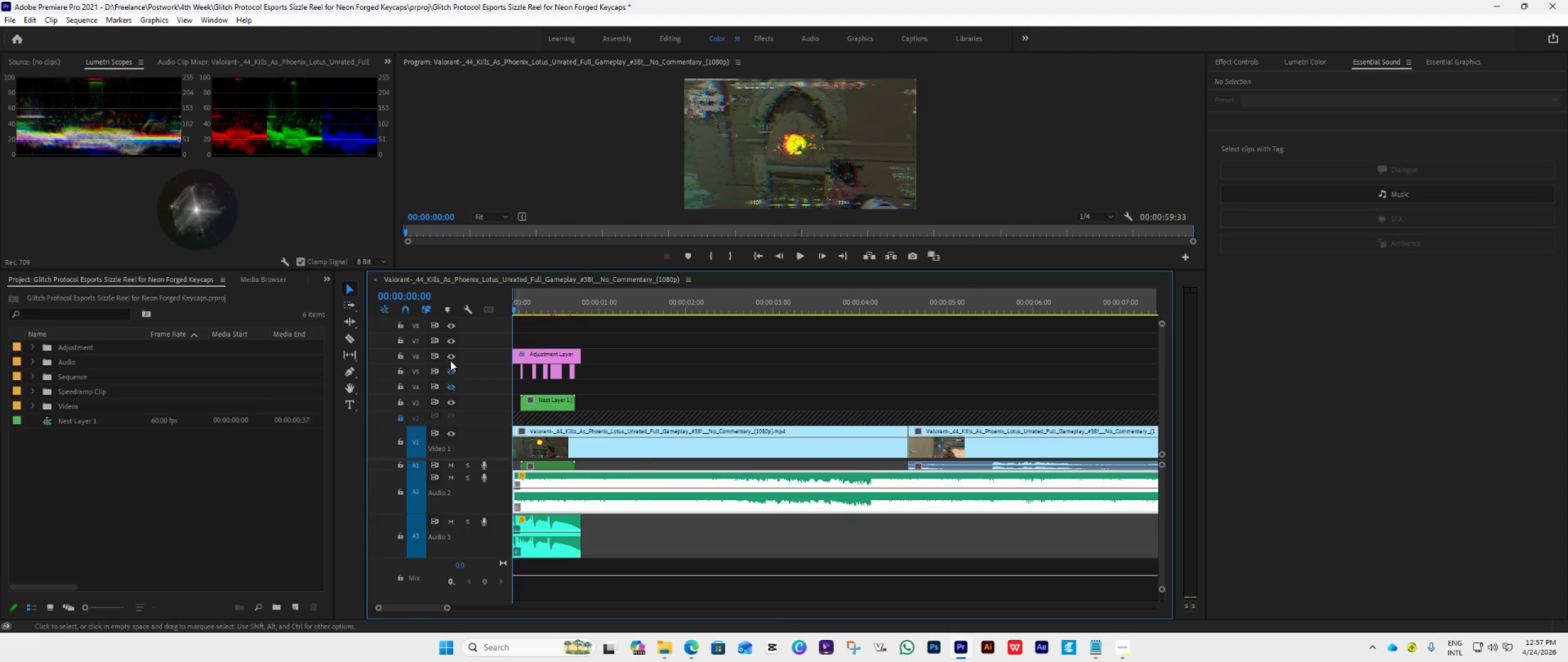 
triple_click([450, 360])
 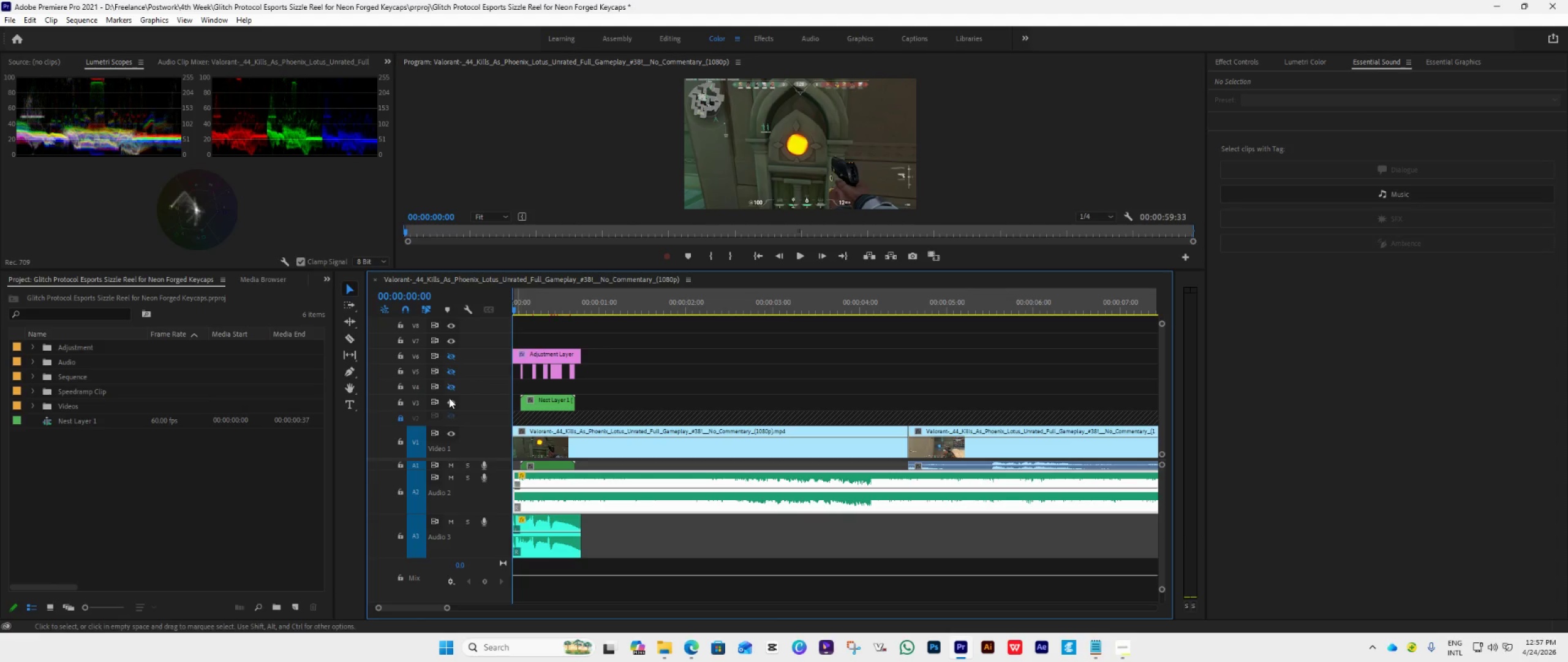 
left_click([450, 401])
 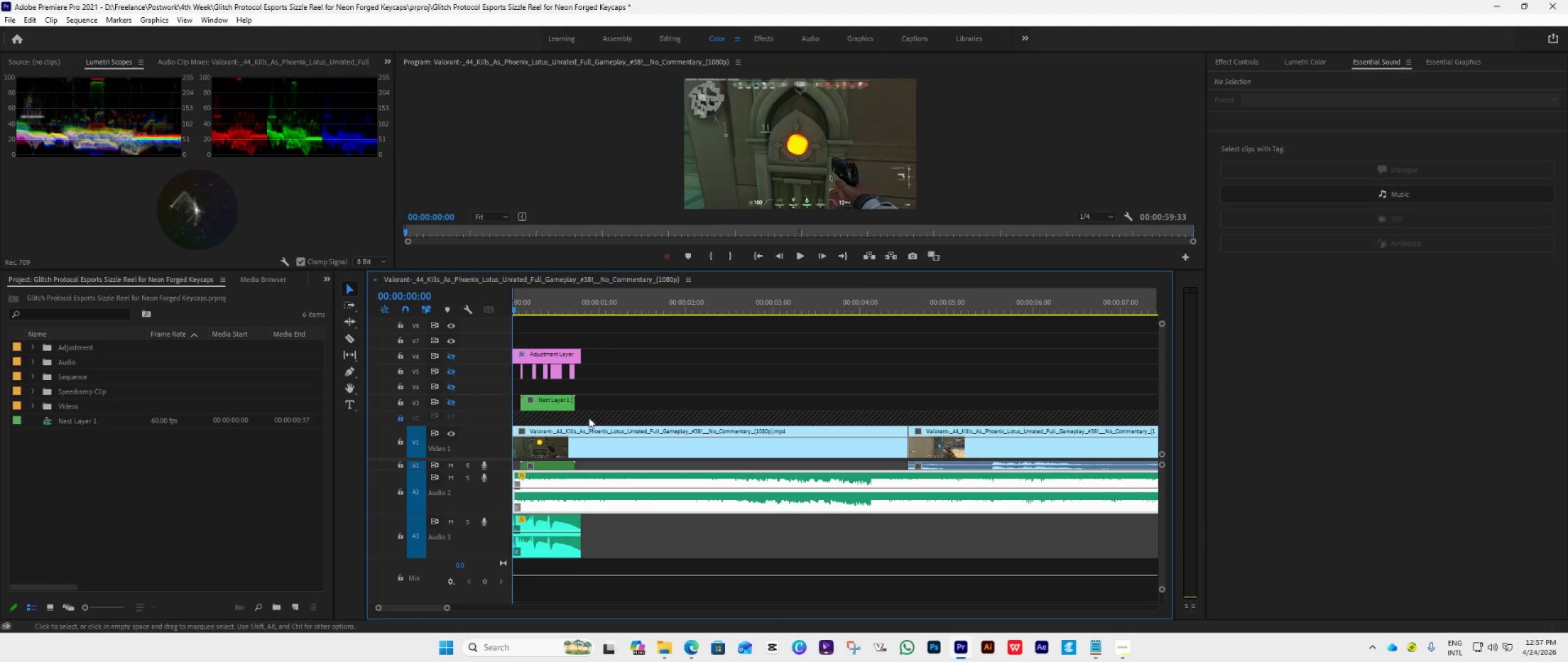 
key(Space)
 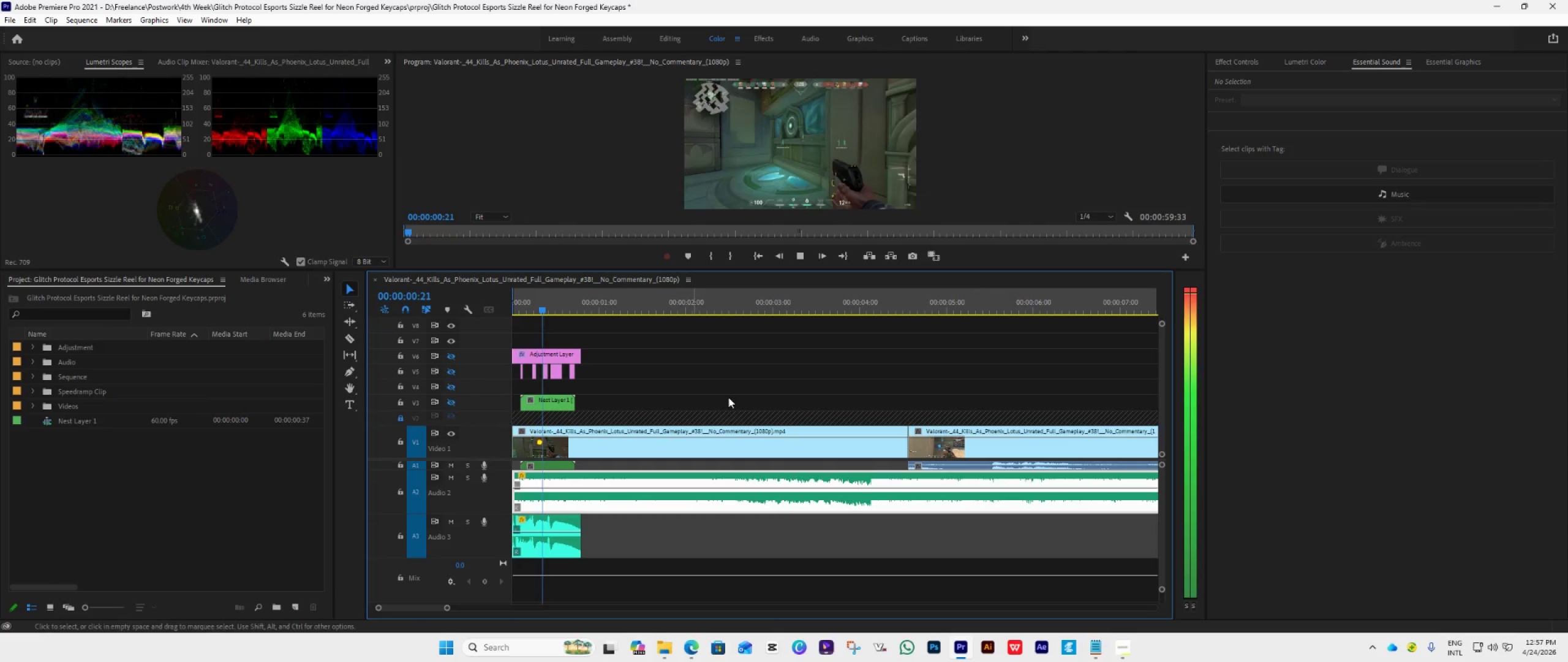 
key(Space)
 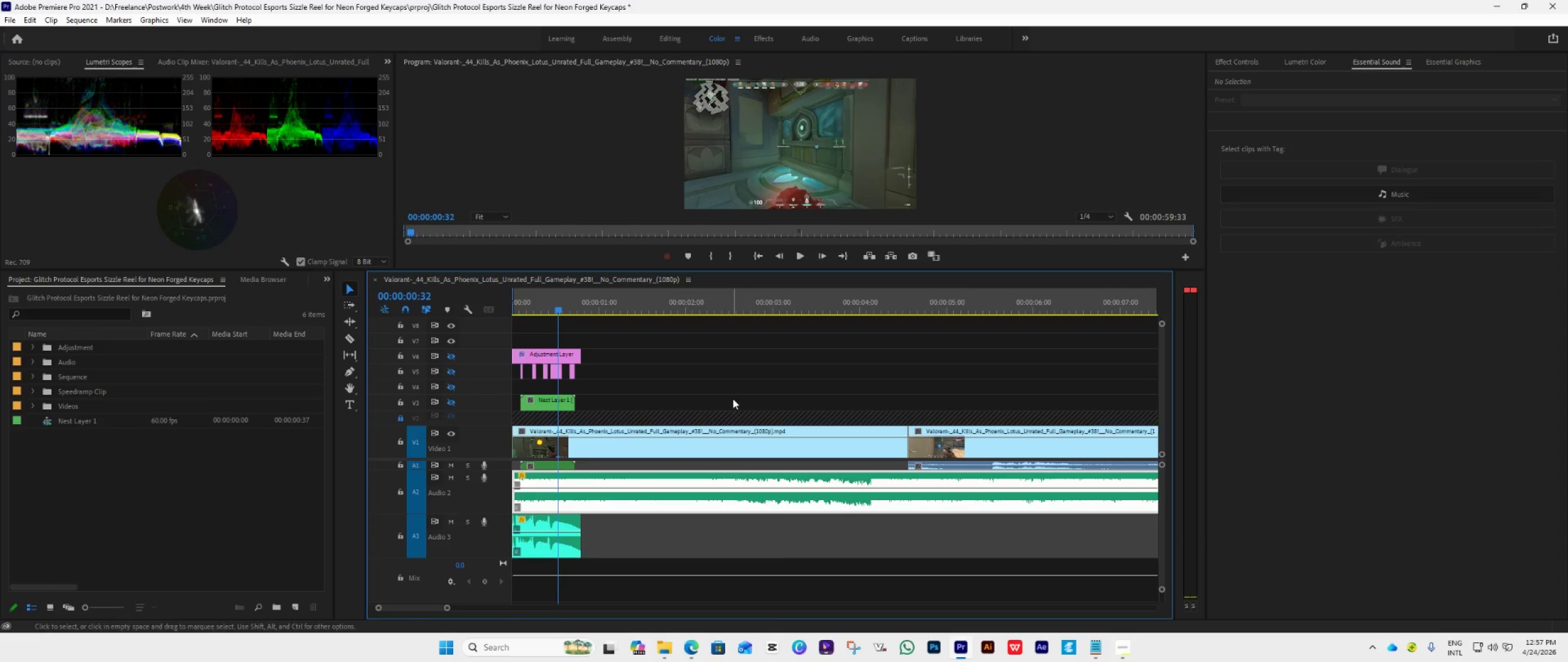 
key(Space)
 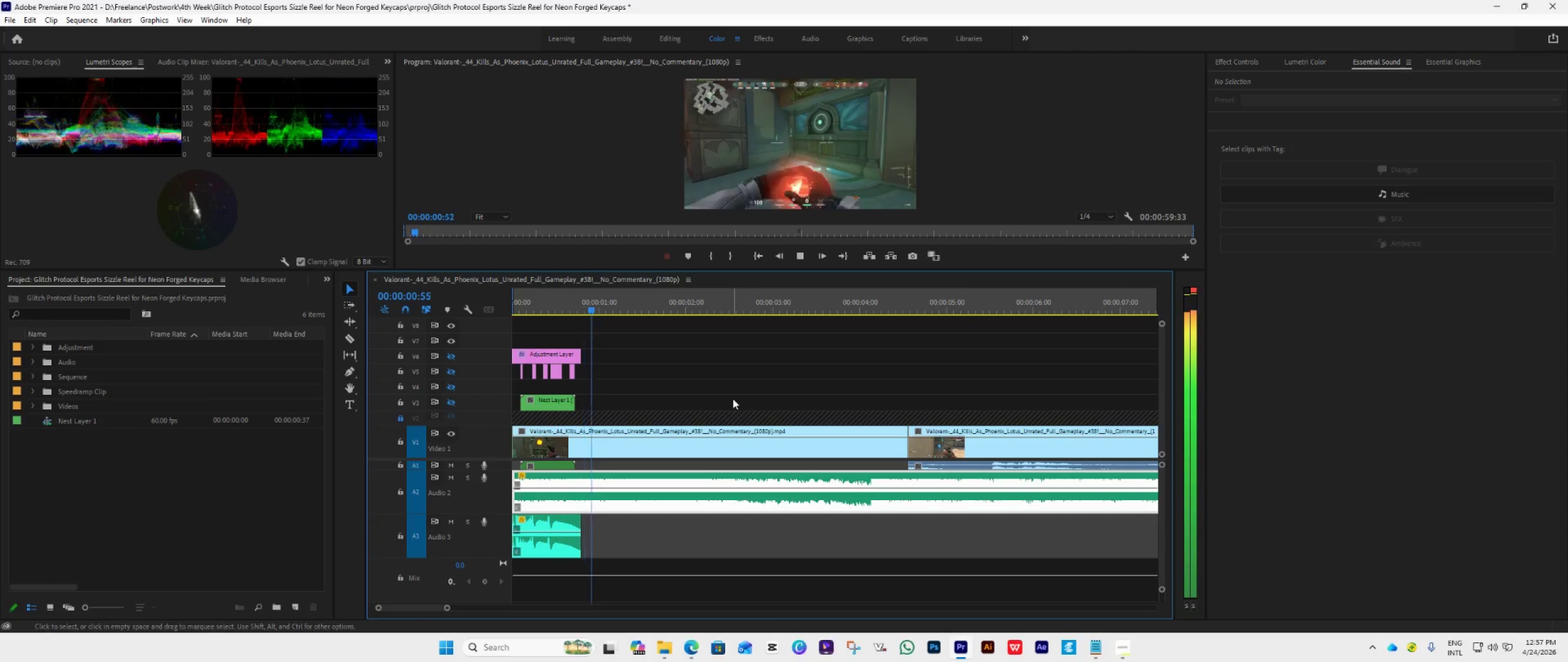 
key(Space)
 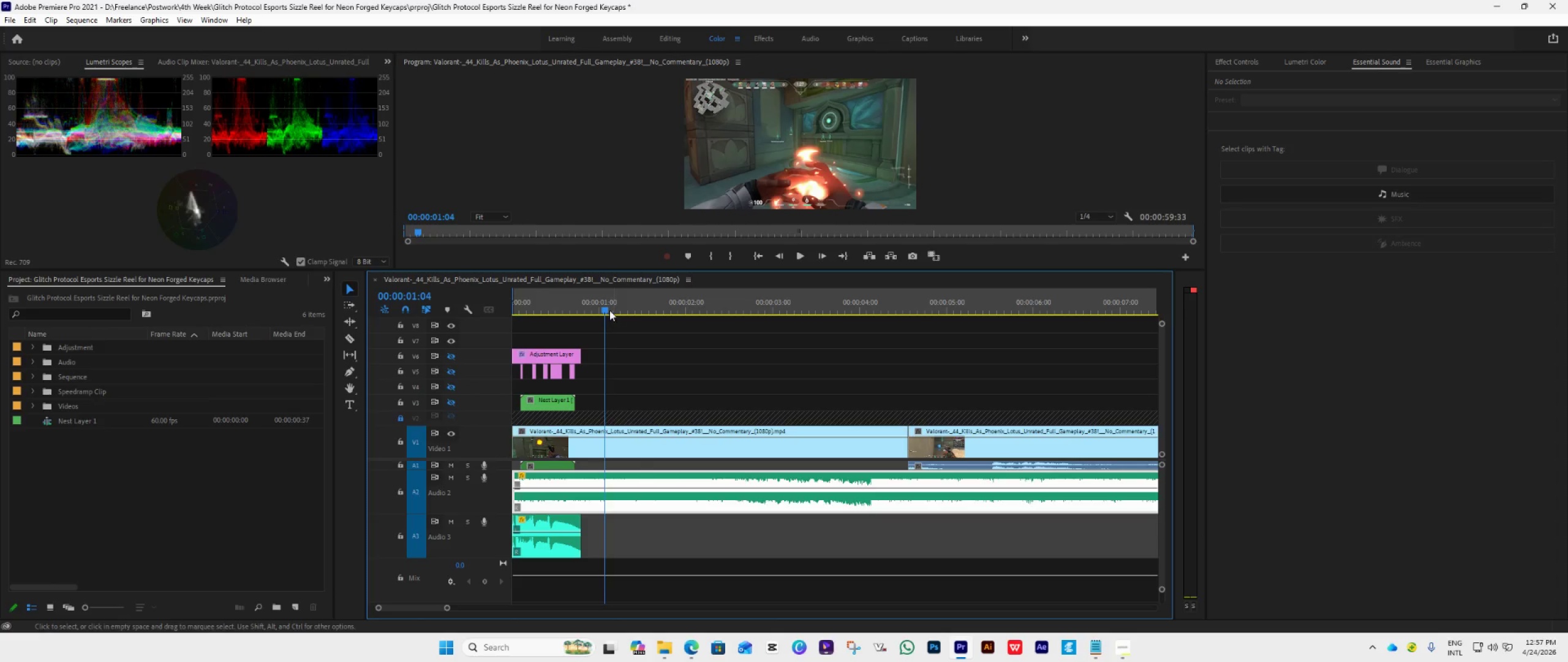 
left_click_drag(start_coordinate=[608, 310], to_coordinate=[584, 329])
 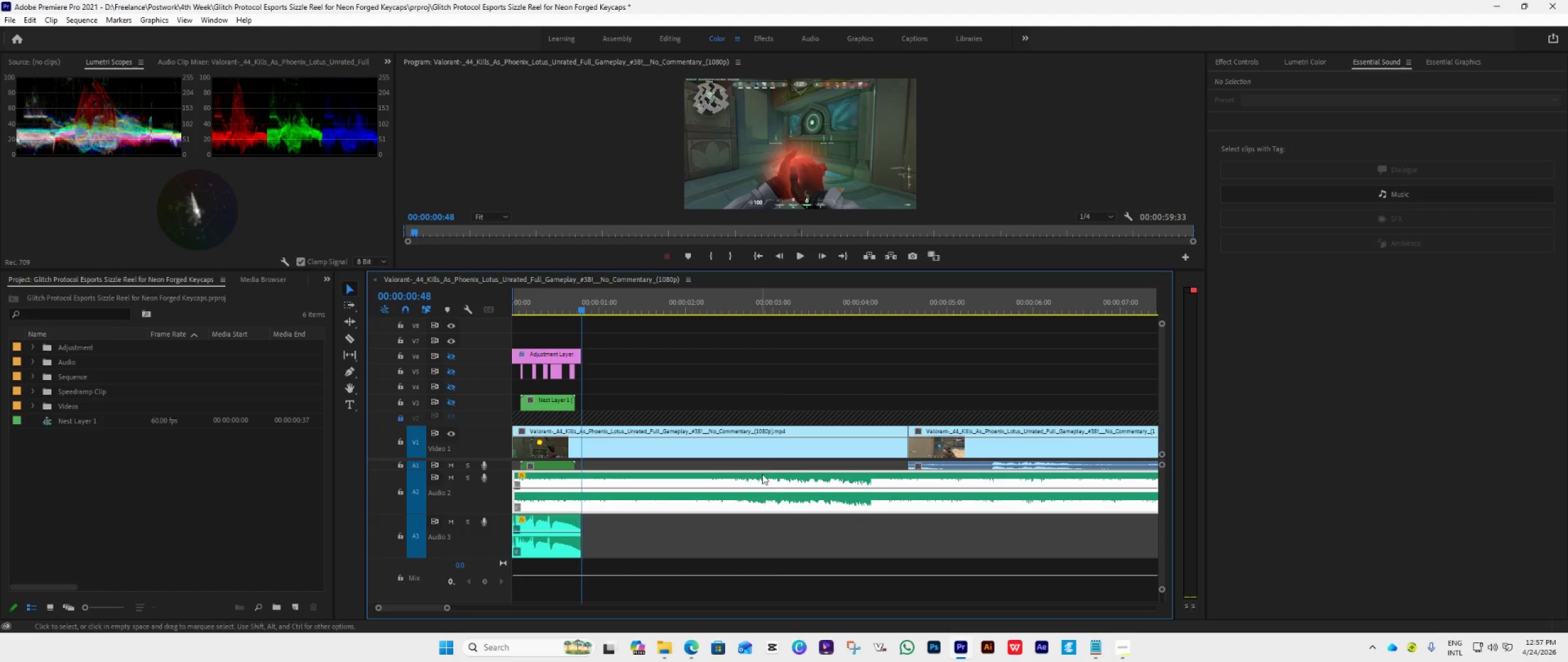 
left_click([766, 480])
 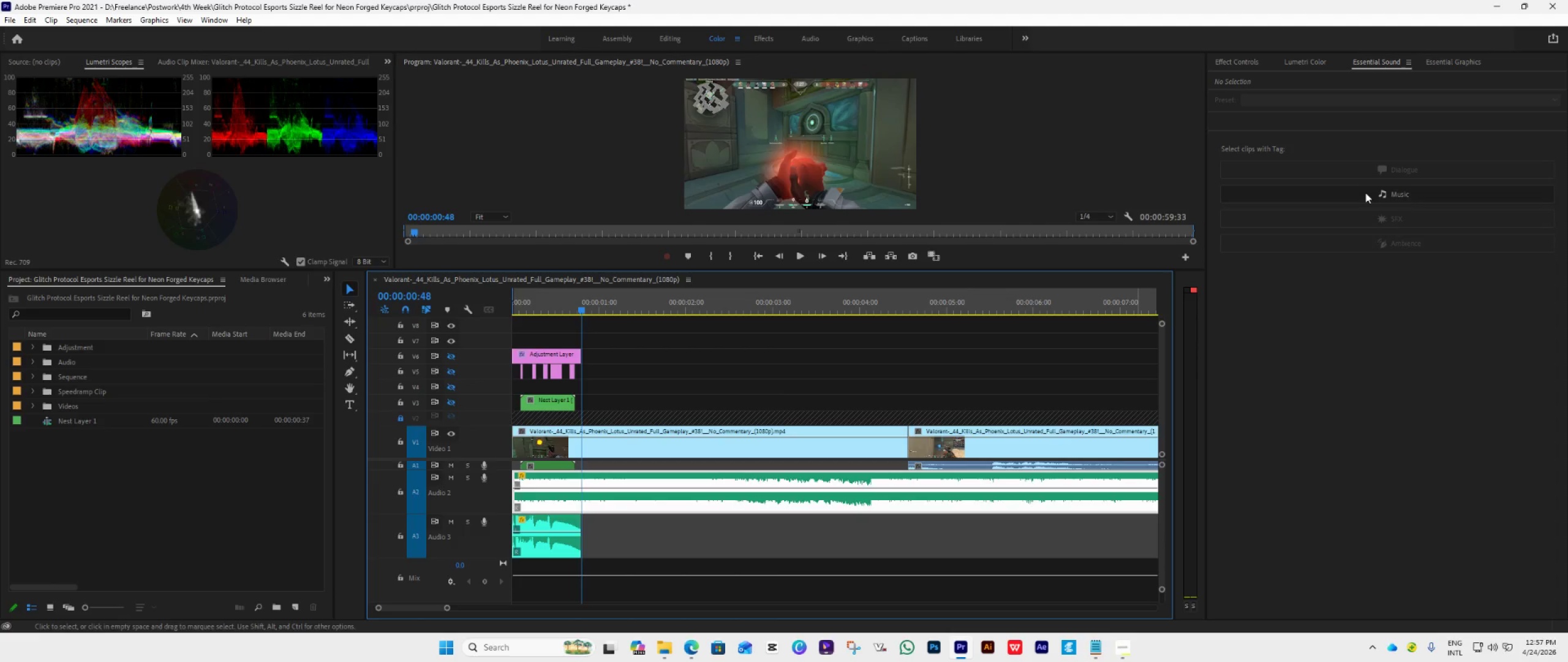 
left_click([1365, 192])
 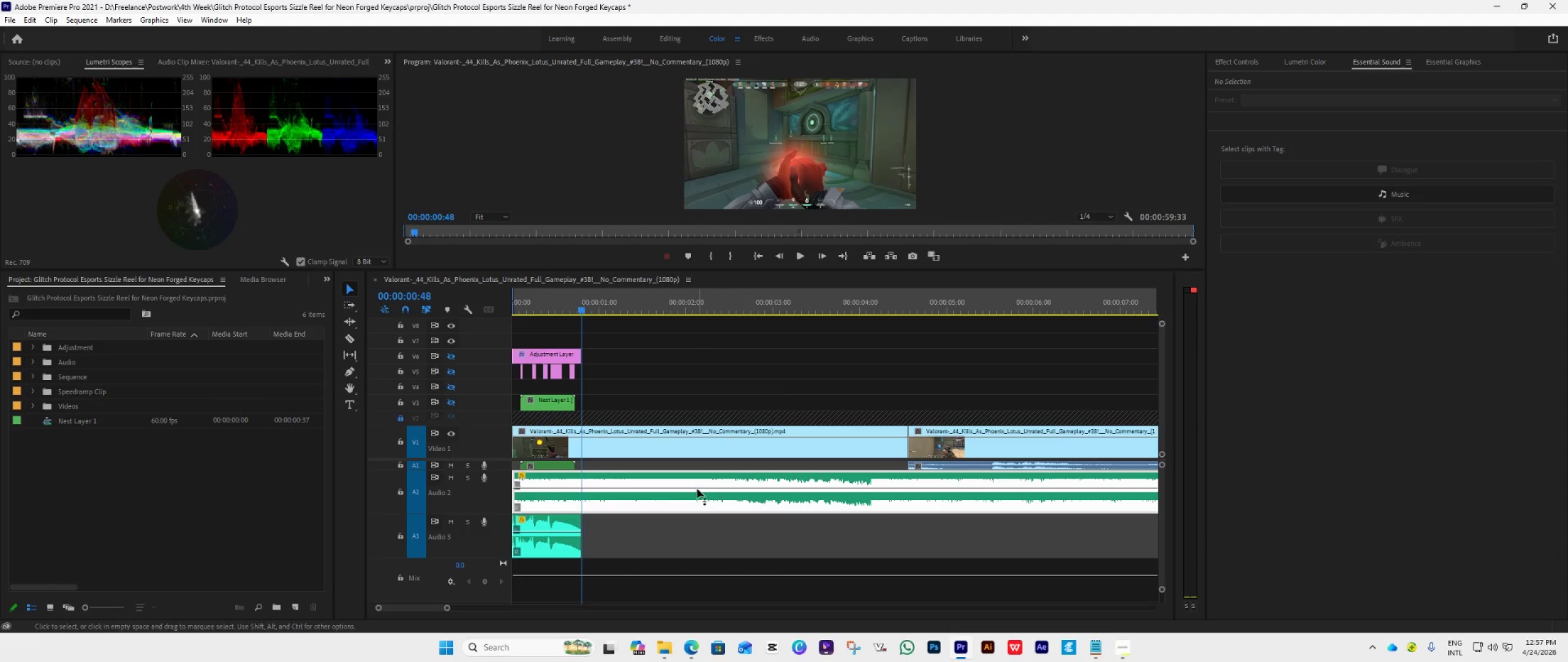 
left_click([689, 483])
 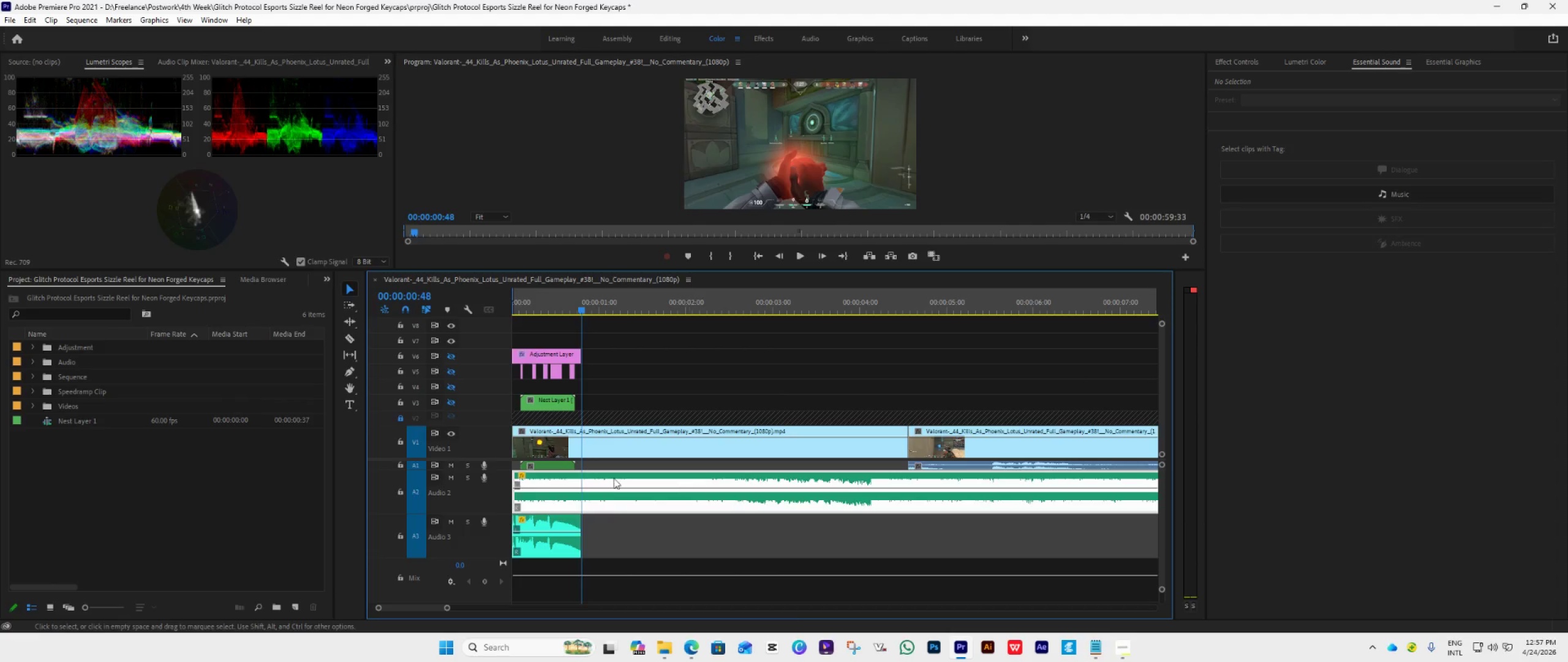 
scroll: coordinate [679, 374], scroll_direction: up, amount: 3.0
 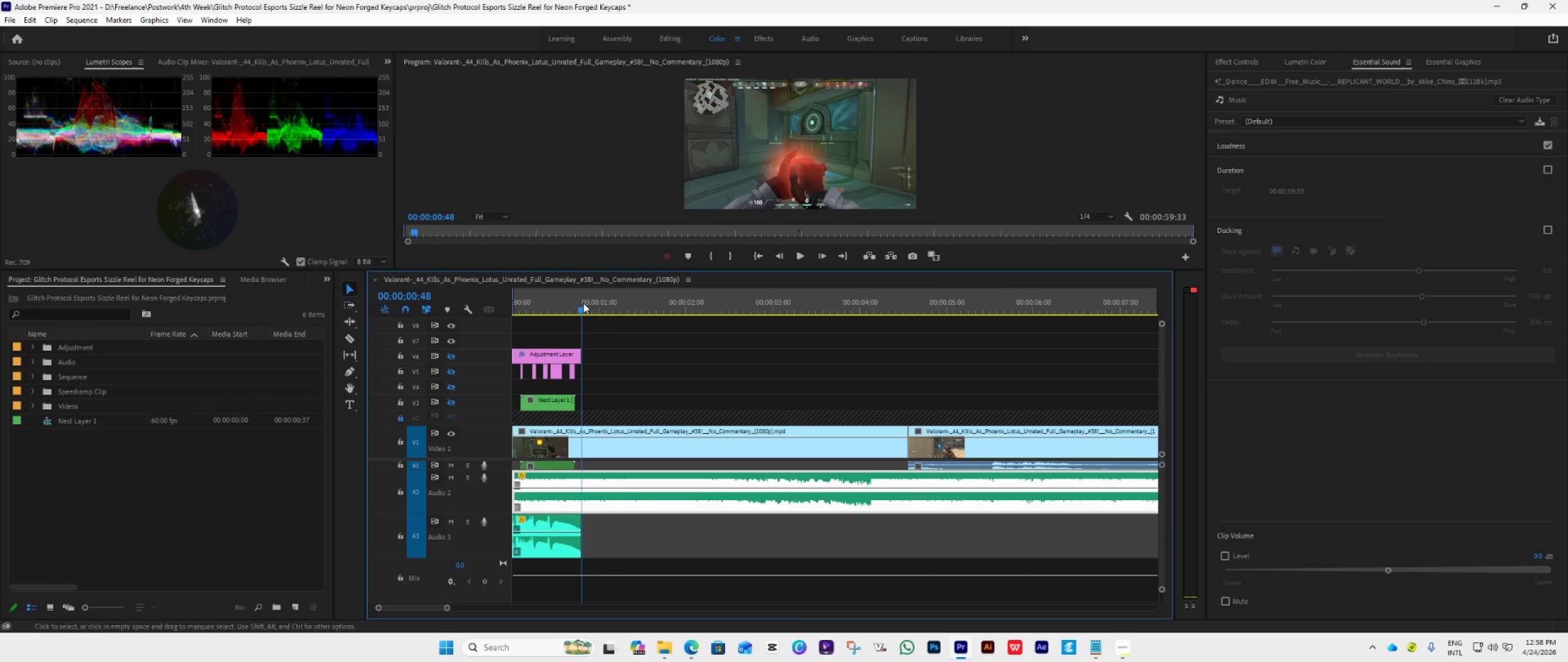 
left_click_drag(start_coordinate=[578, 305], to_coordinate=[510, 349])
 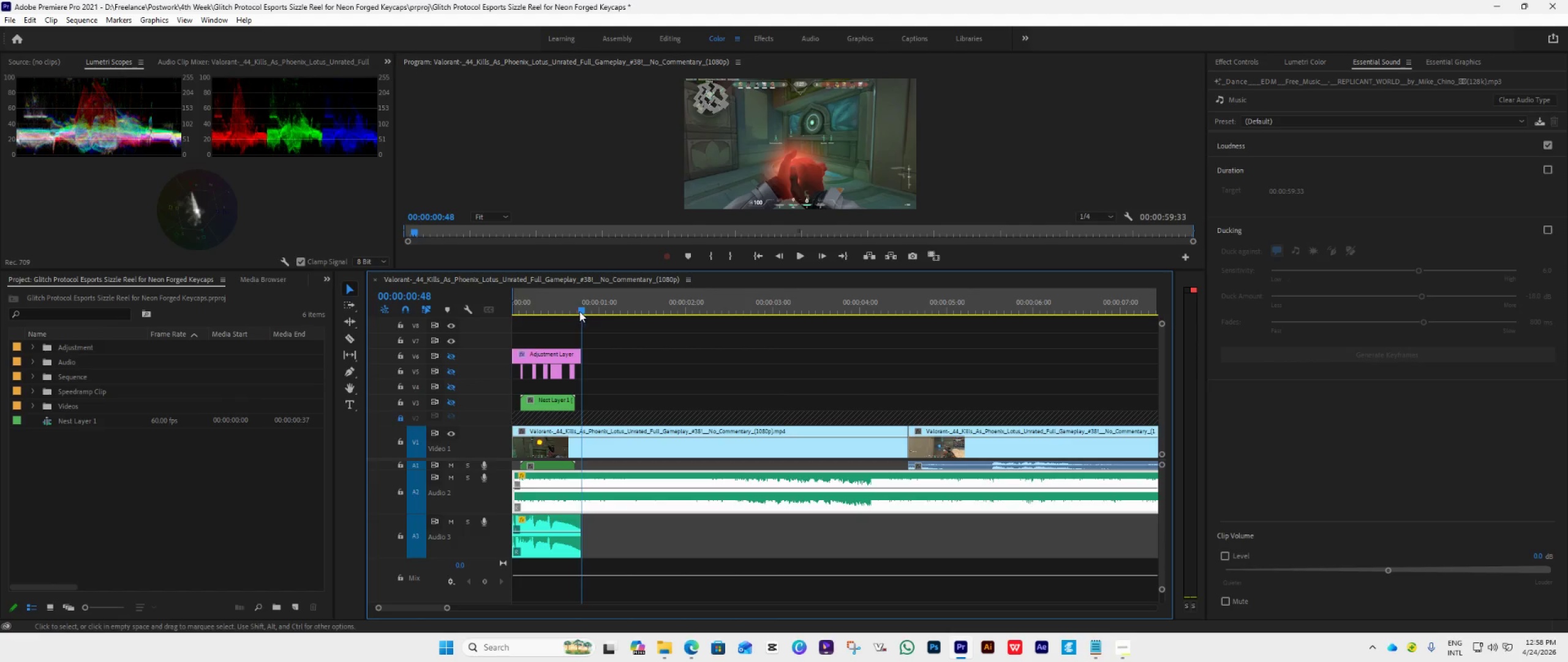 
left_click_drag(start_coordinate=[579, 311], to_coordinate=[526, 320])
 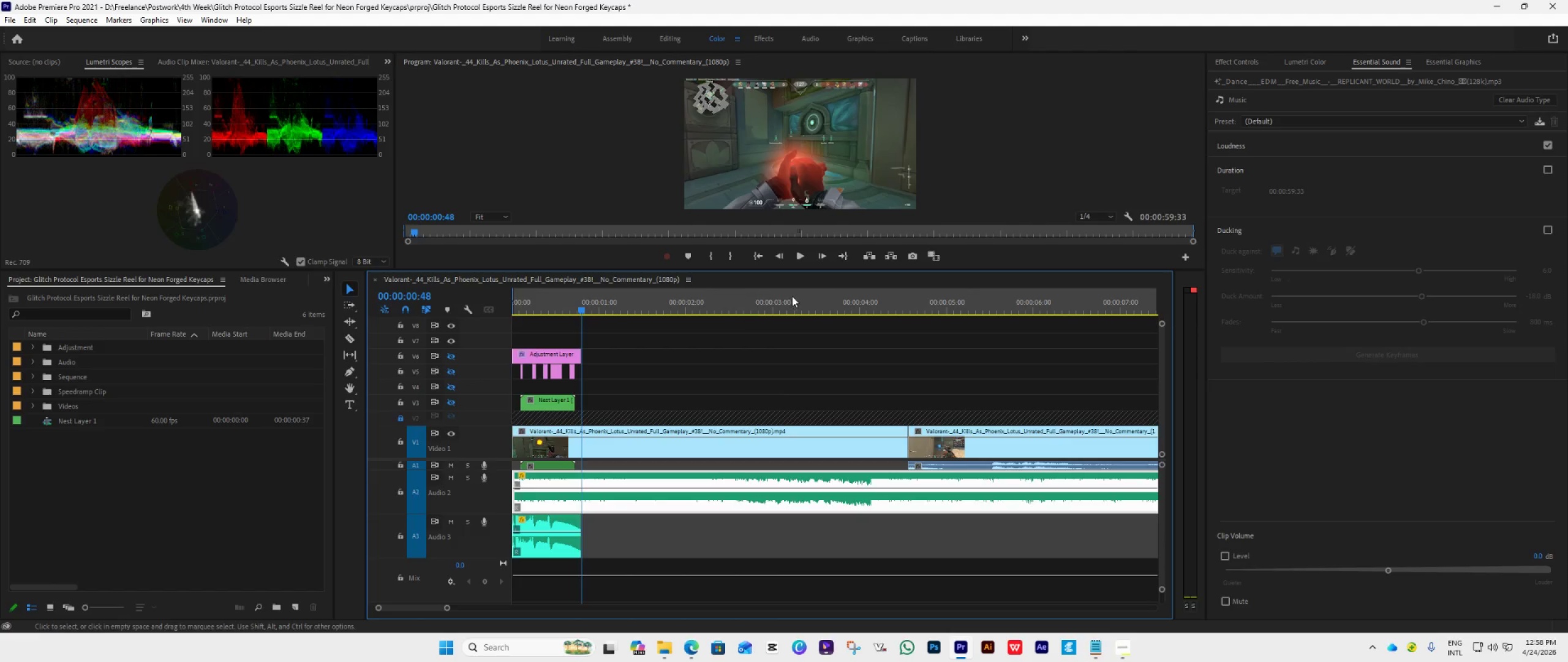 
key(Space)
 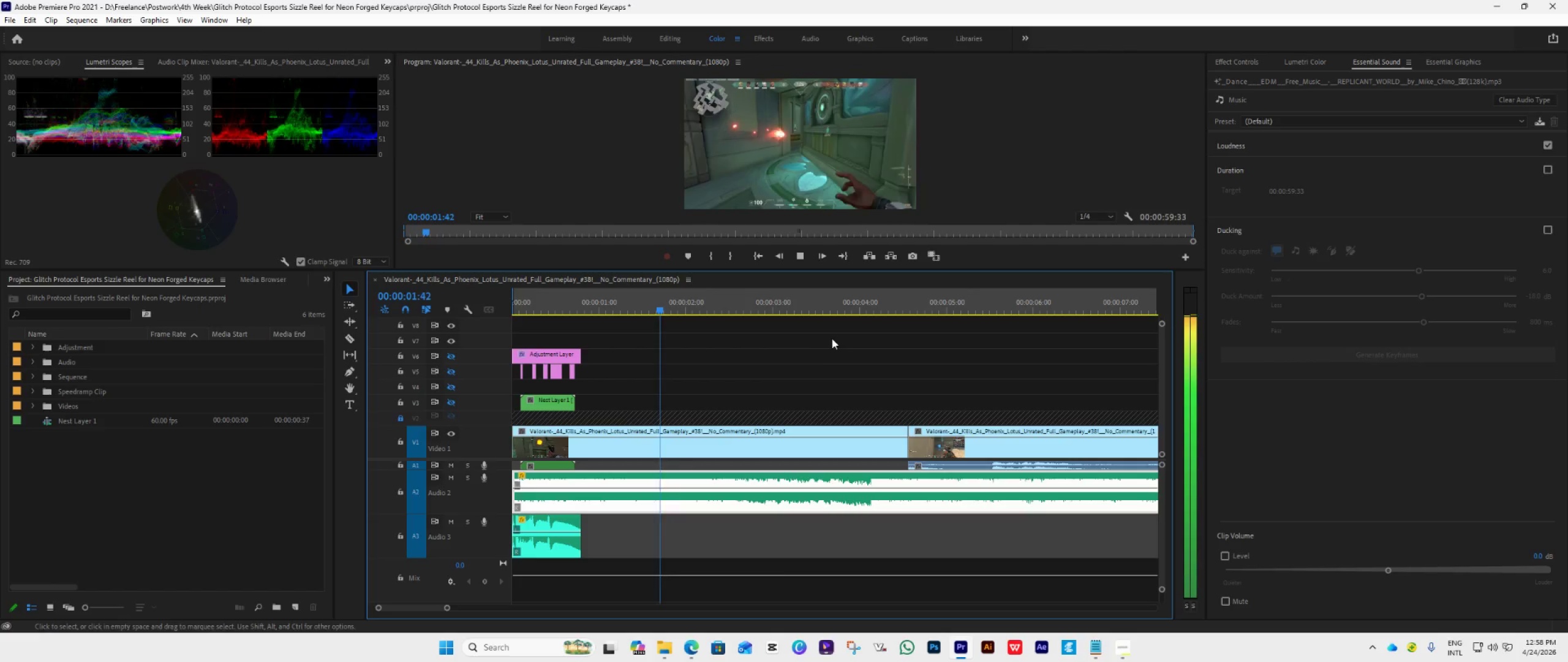 
key(Space)
 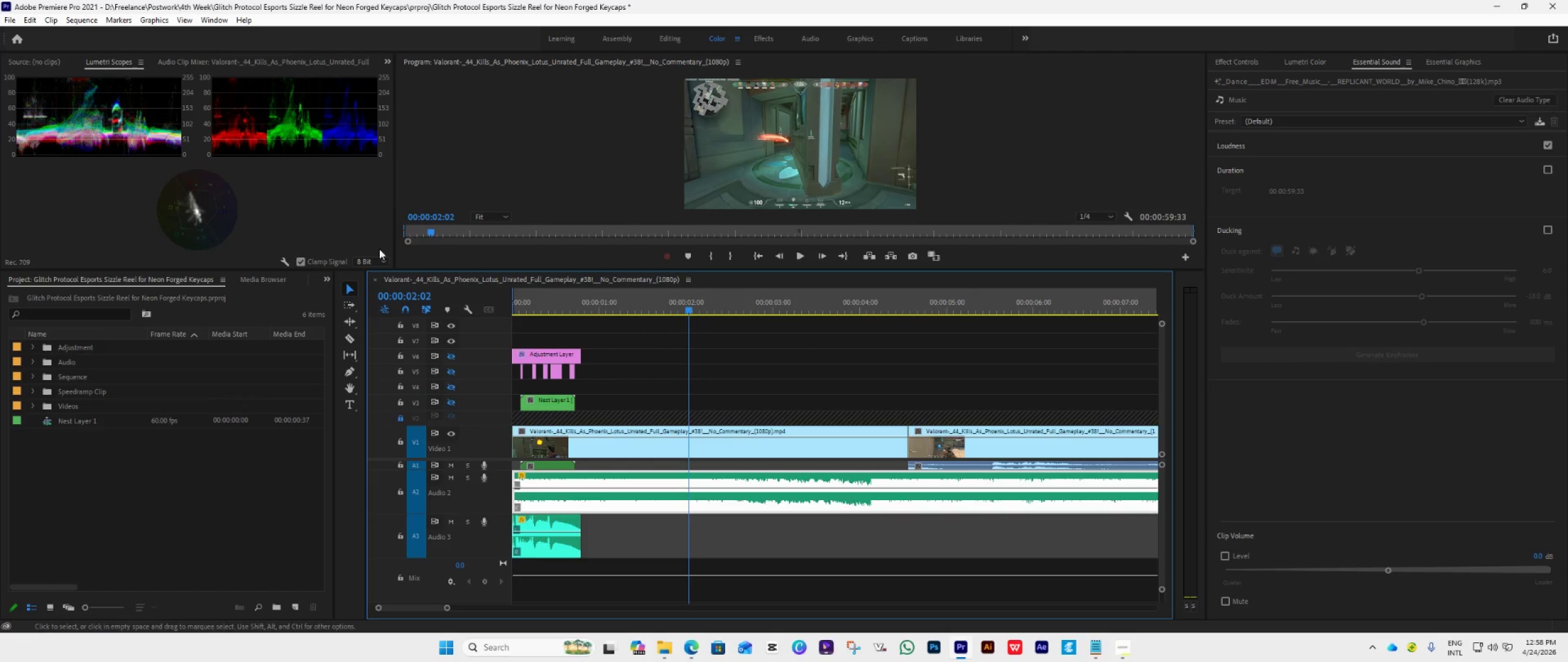 
left_click([209, 26])
 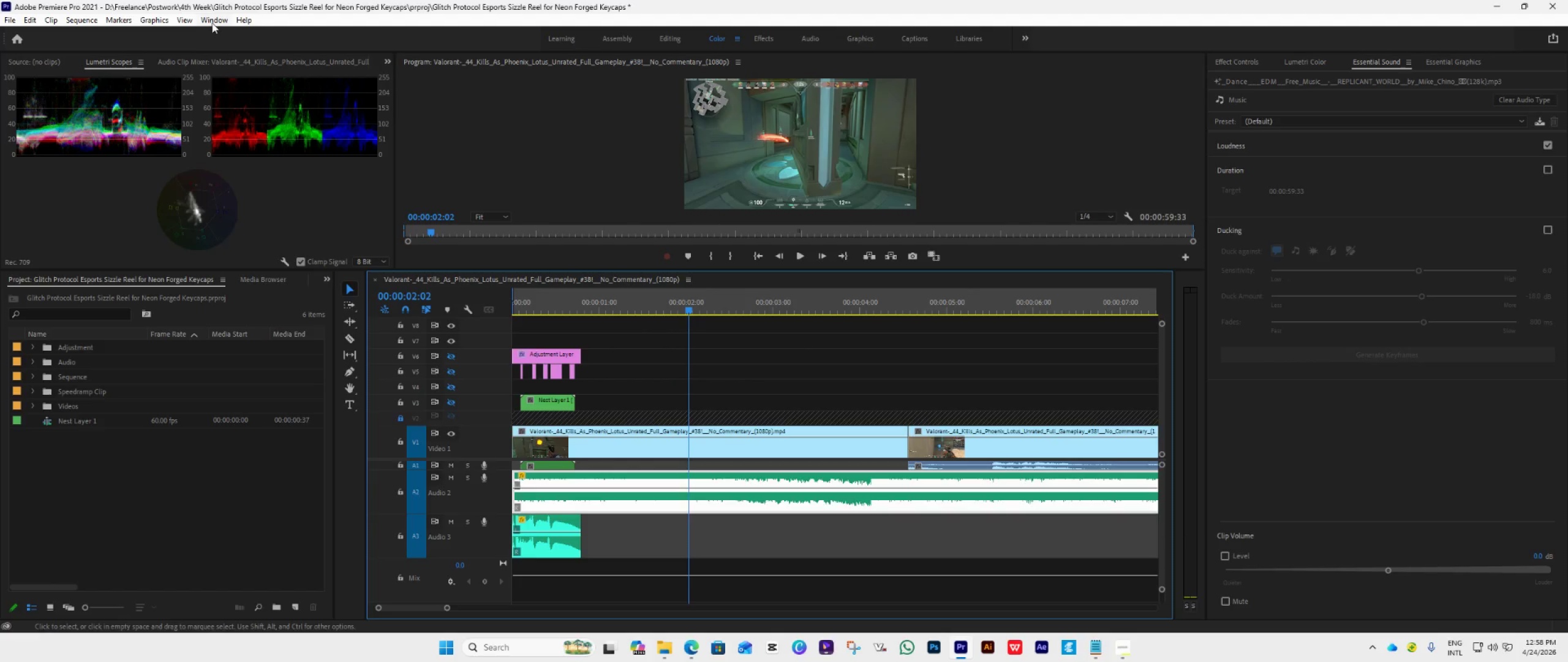 
left_click([212, 23])
 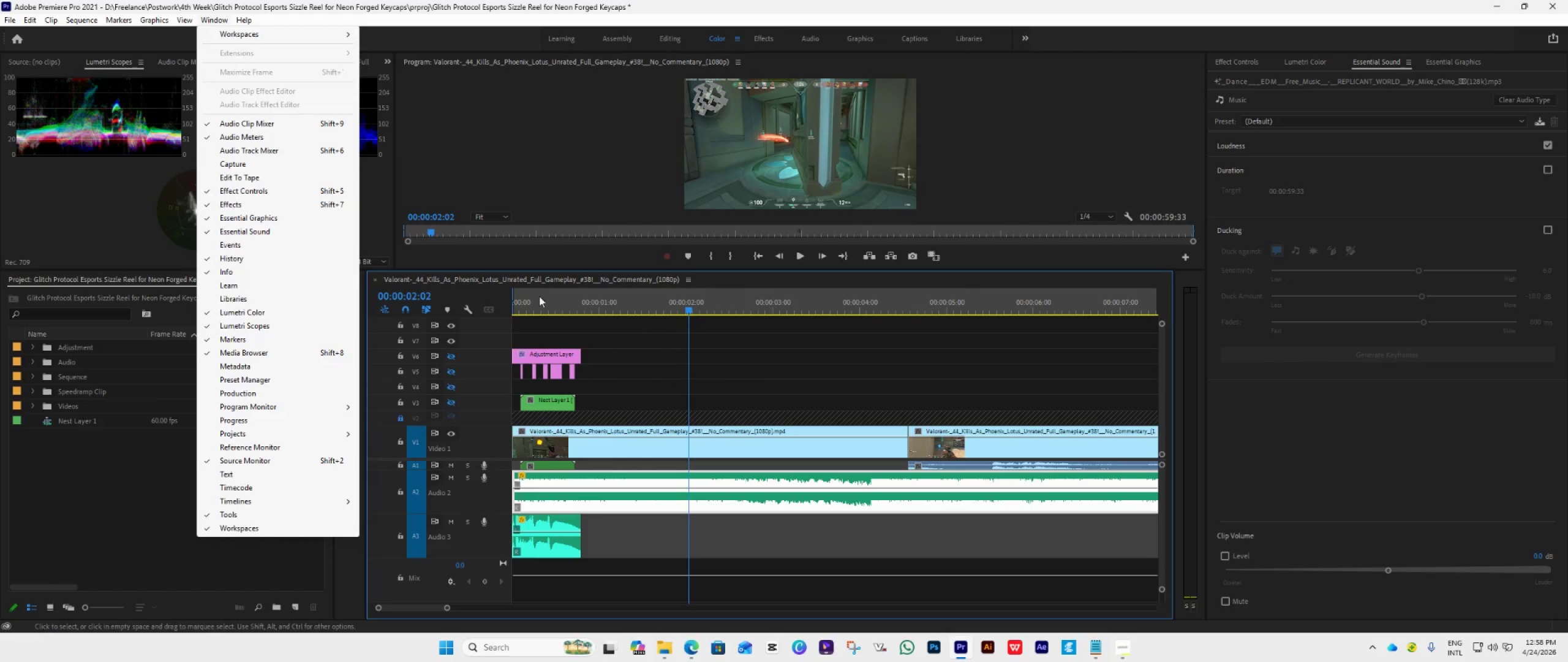 
left_click([781, 385])
 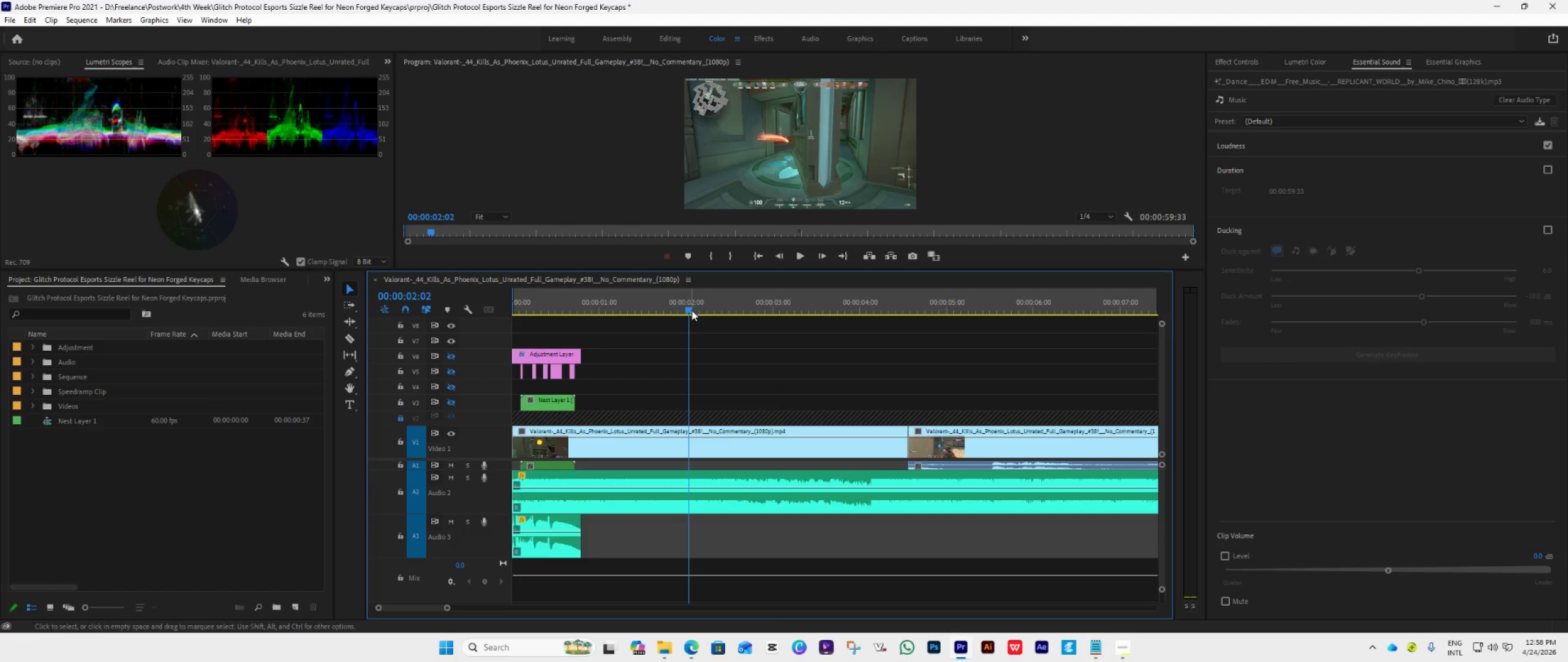 
left_click_drag(start_coordinate=[688, 313], to_coordinate=[497, 323])
 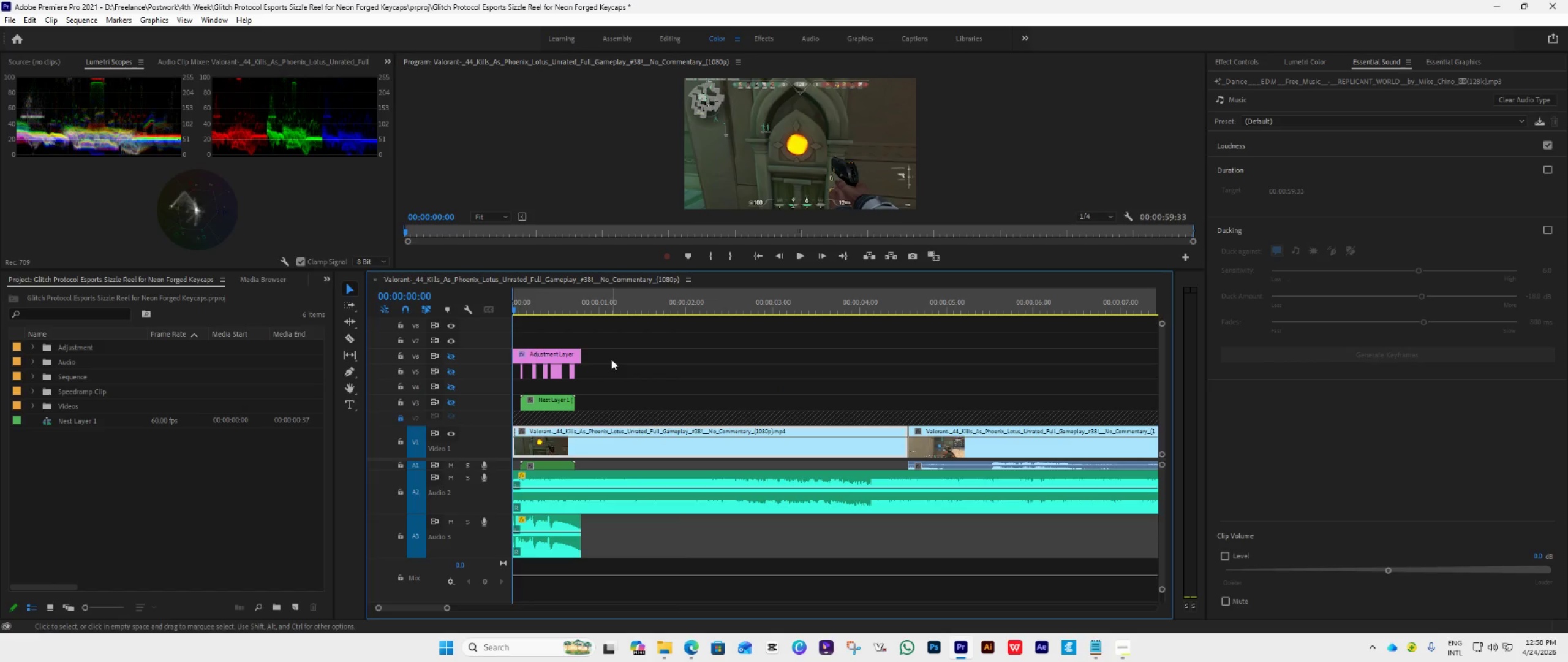 
key(Space)
 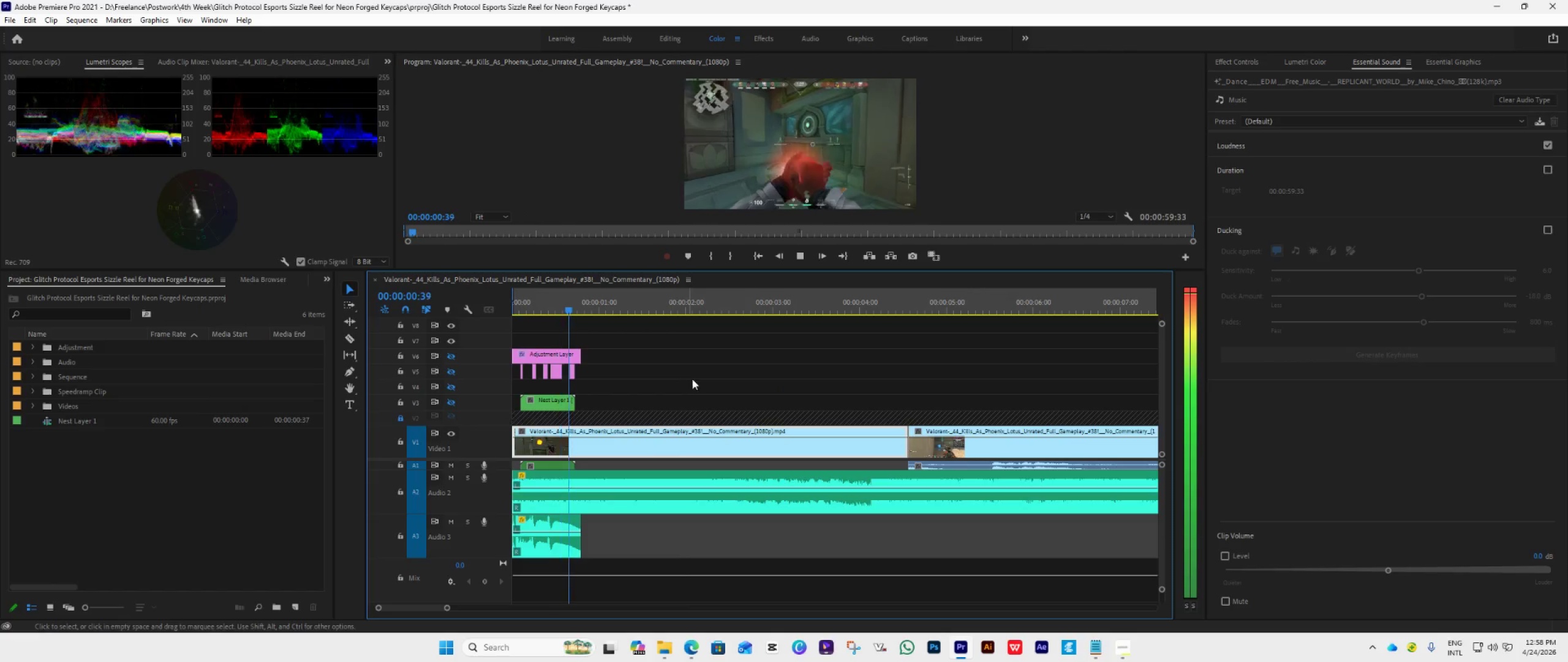 
key(Space)
 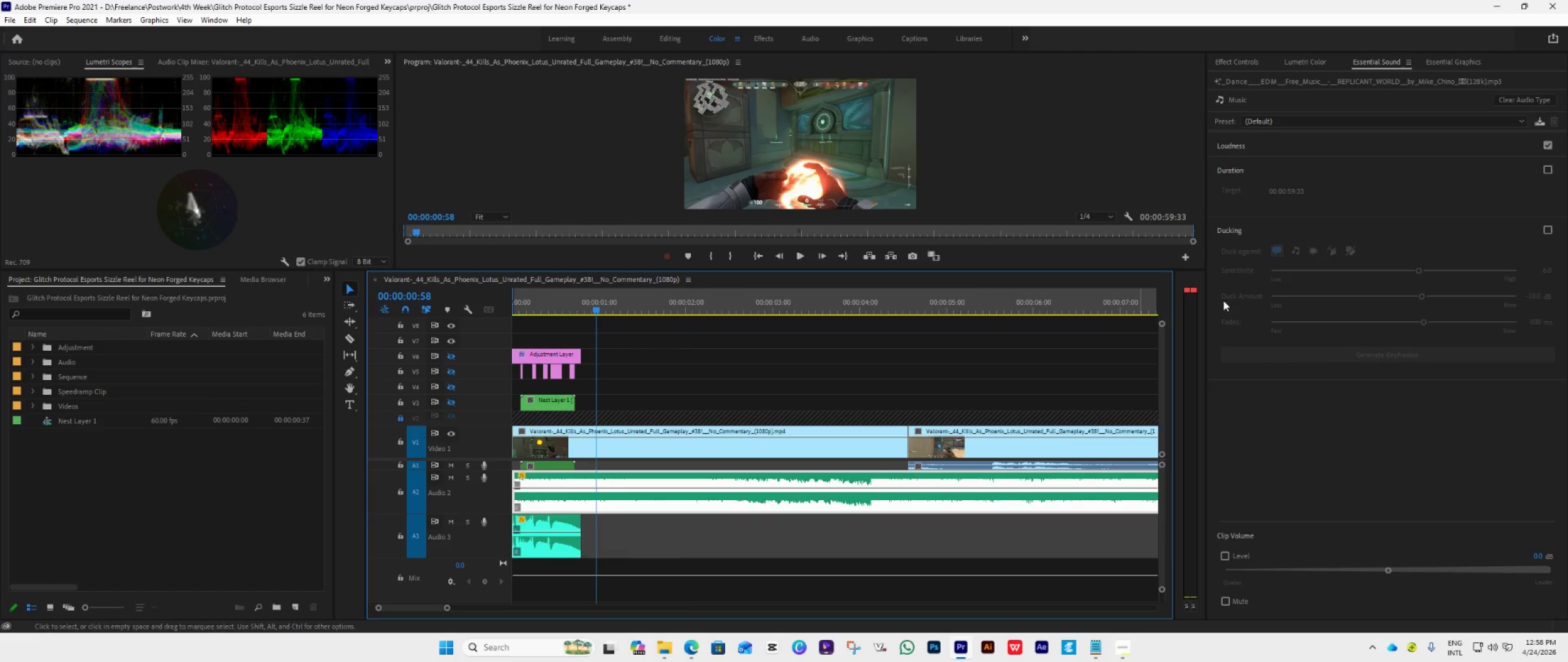 
left_click([1306, 58])
 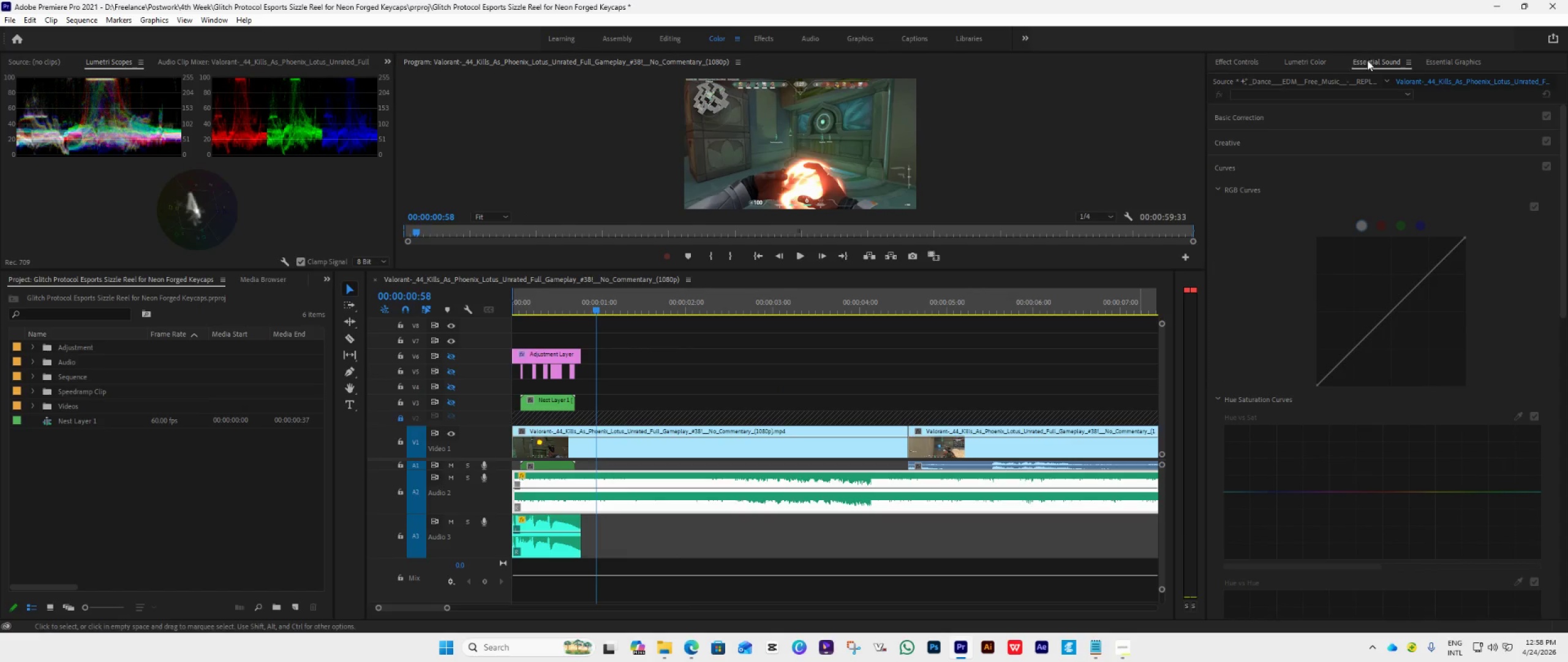 
left_click([1368, 60])
 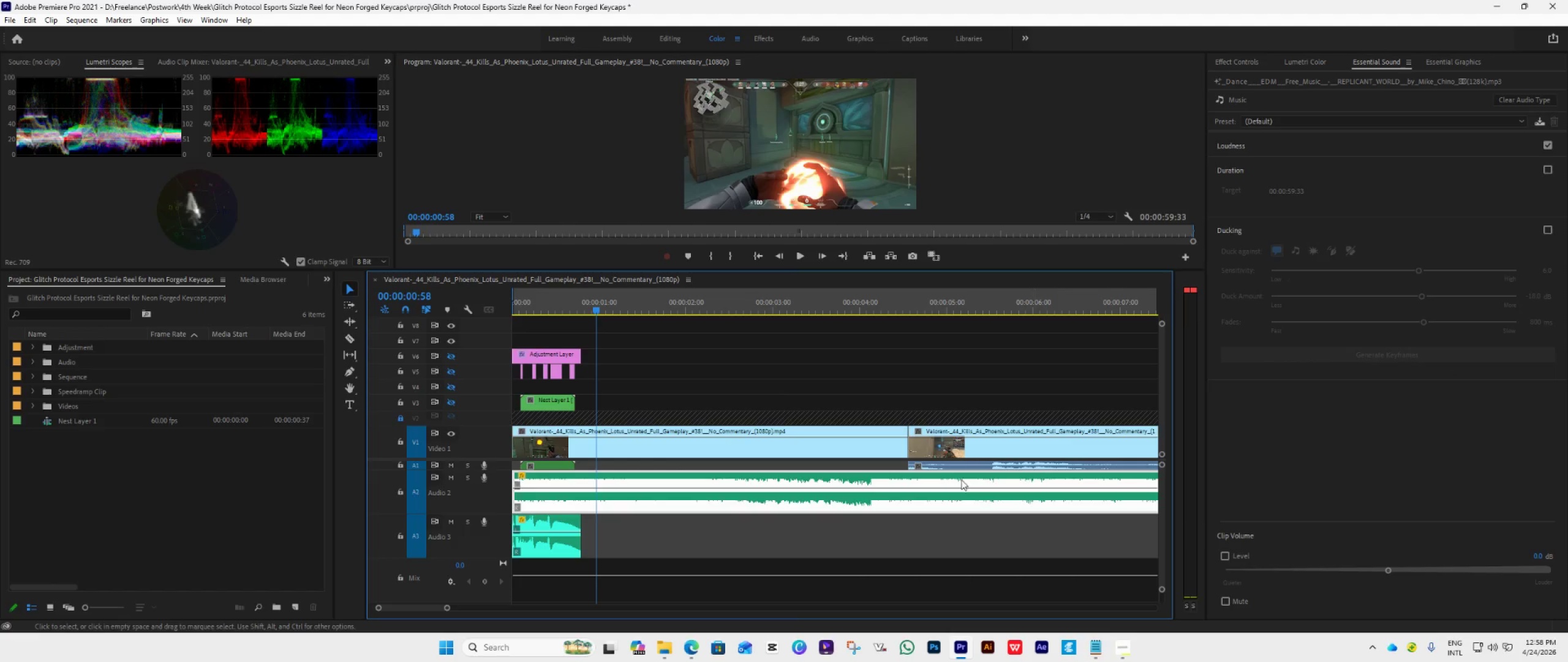 
left_click([557, 523])
 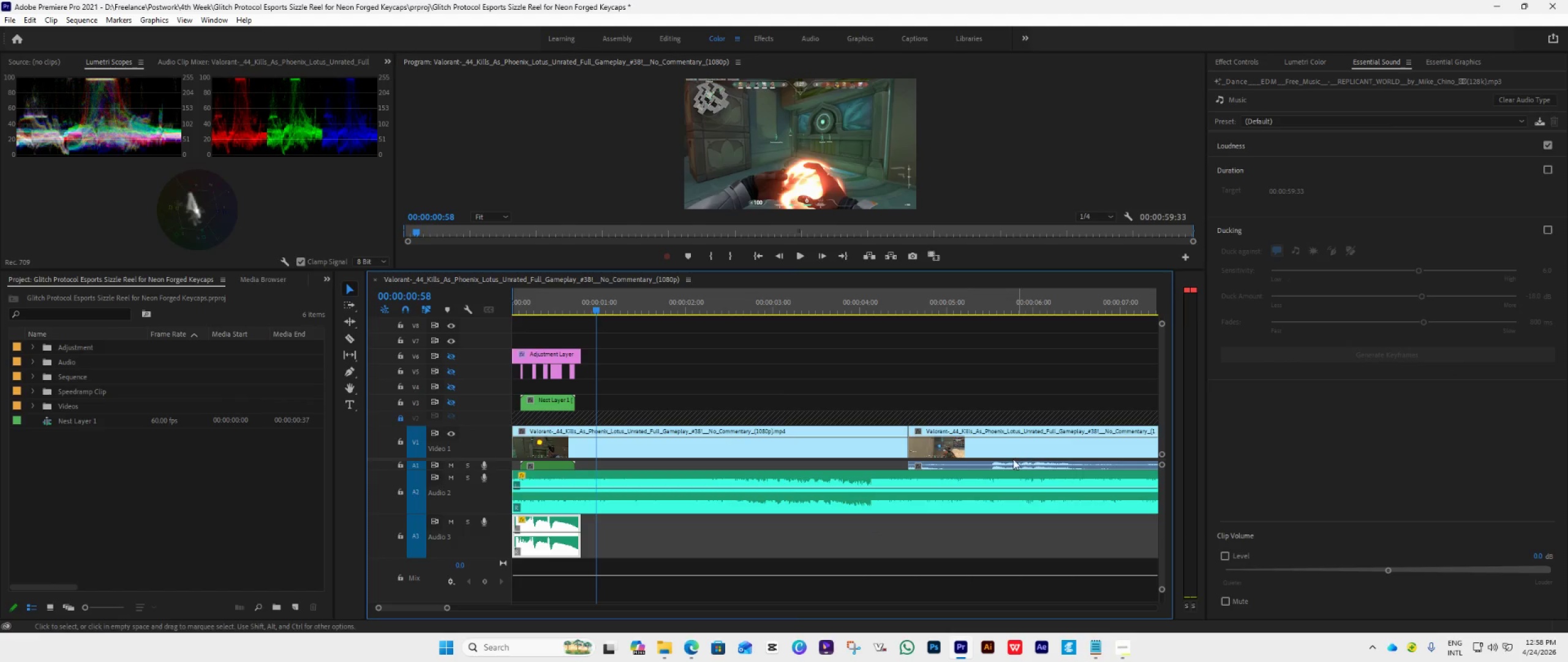 
left_click([625, 533])
 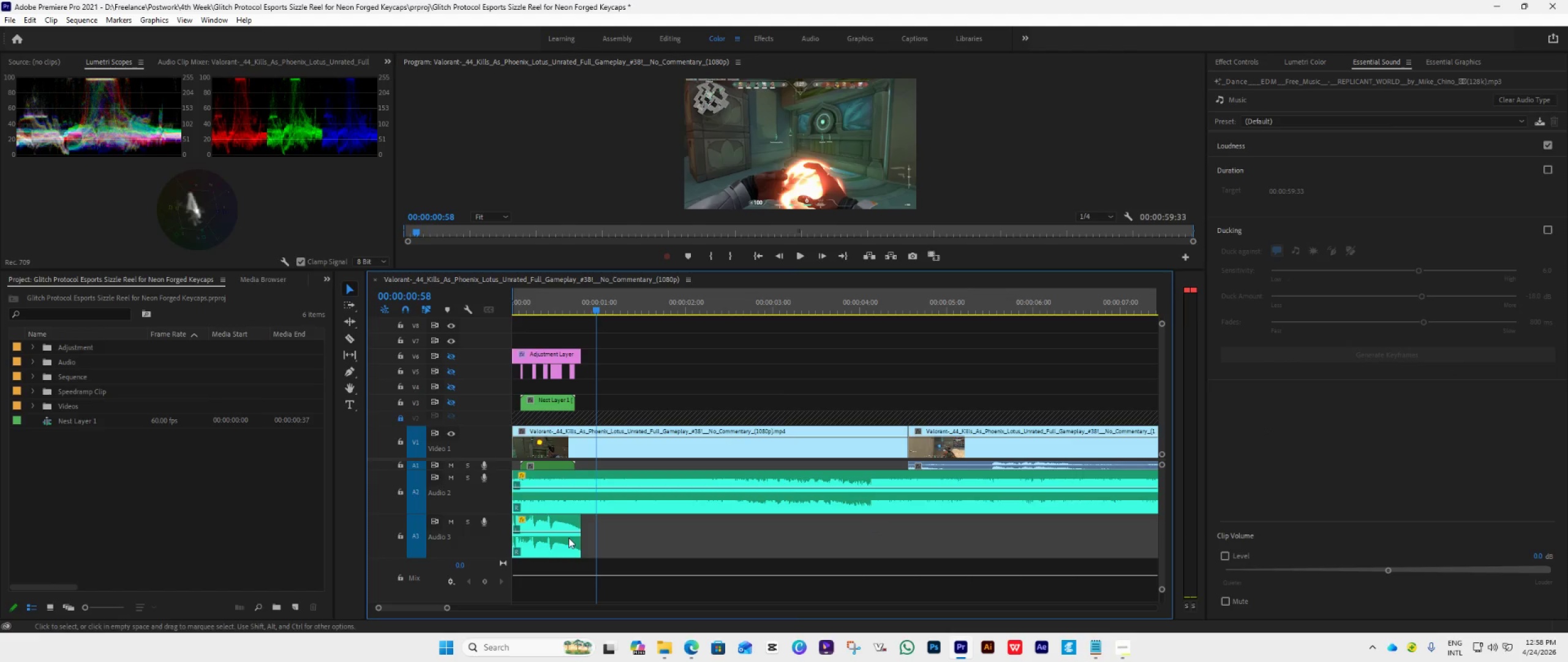 
left_click([563, 530])
 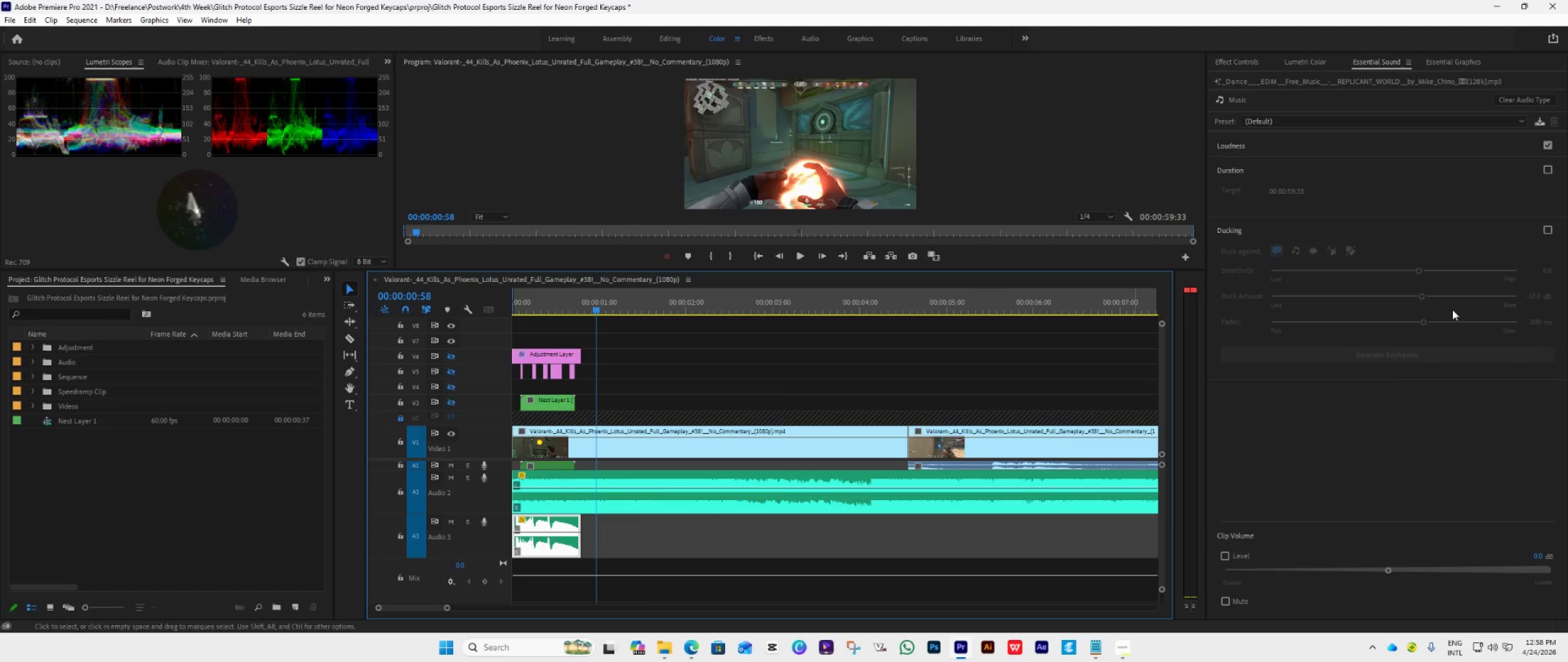 
left_click([1520, 101])
 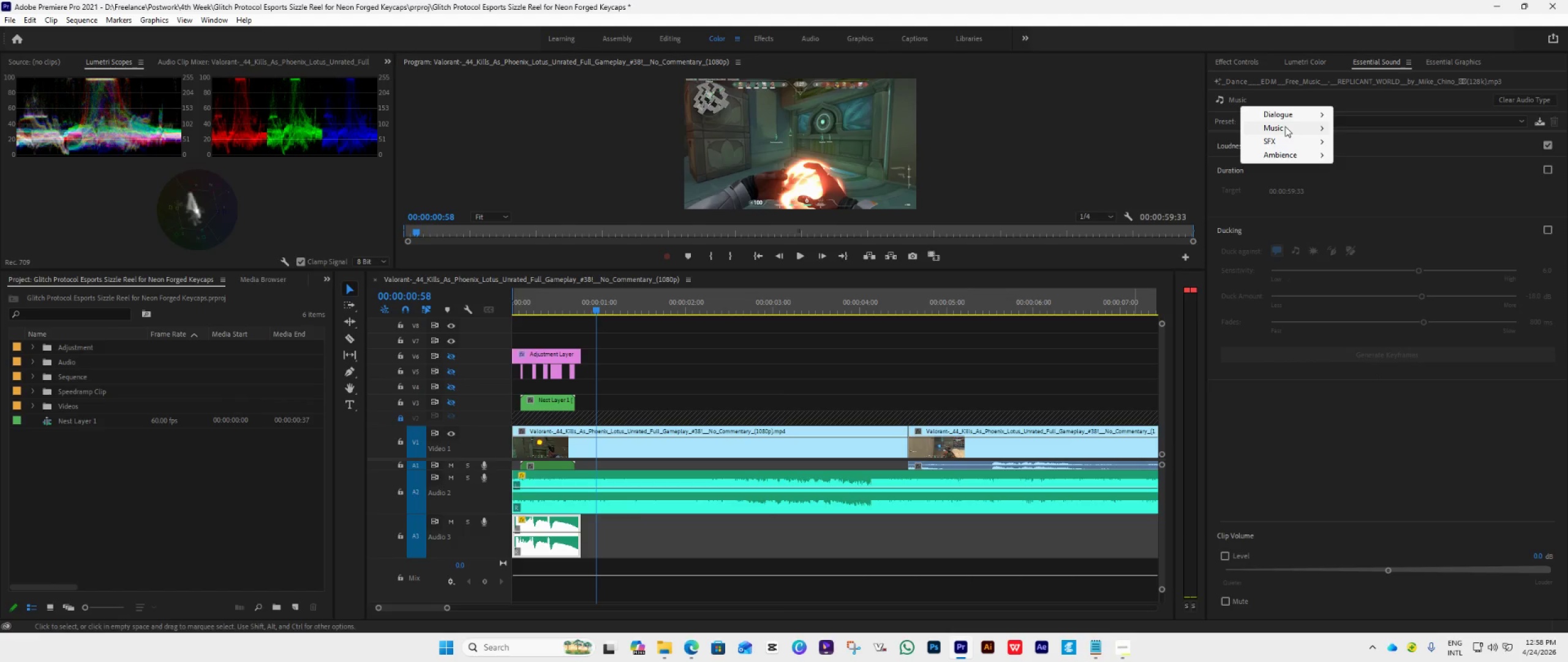 
left_click([1291, 139])
 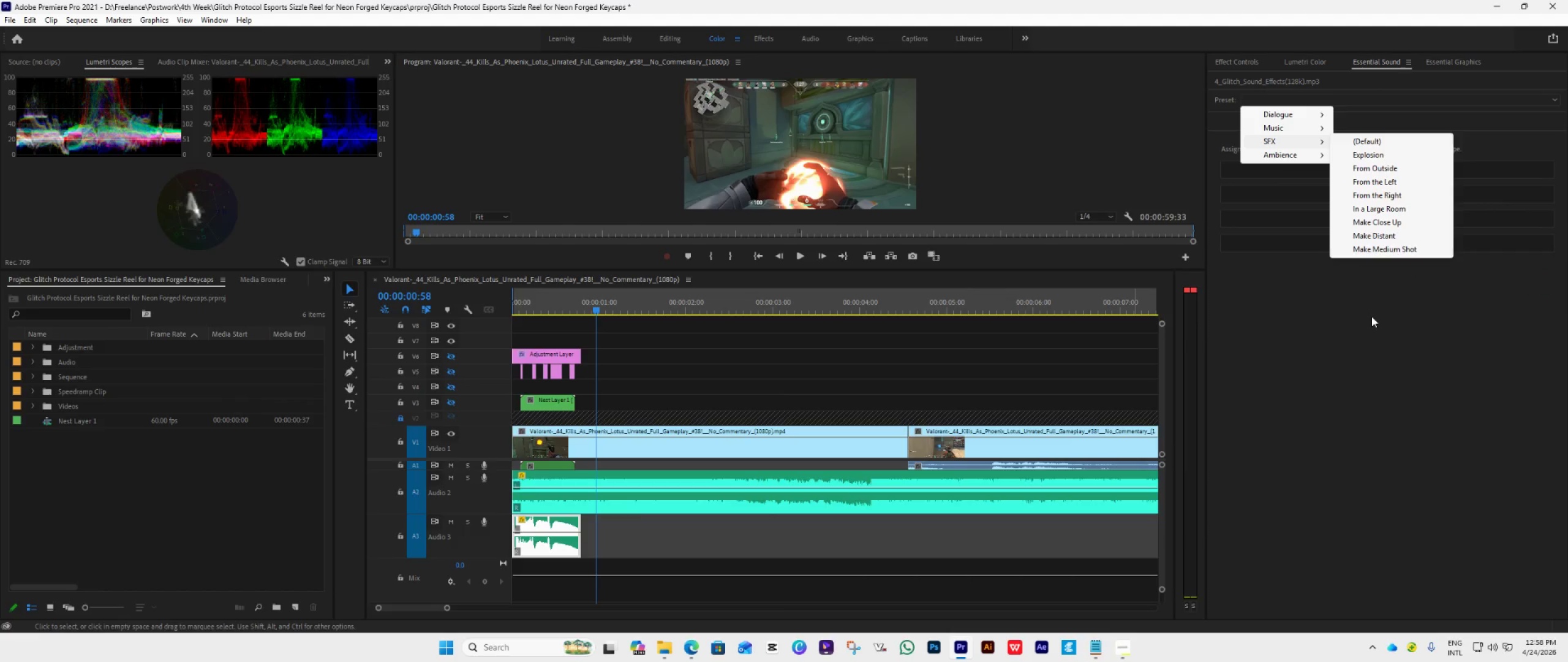 
left_click([1375, 329])
 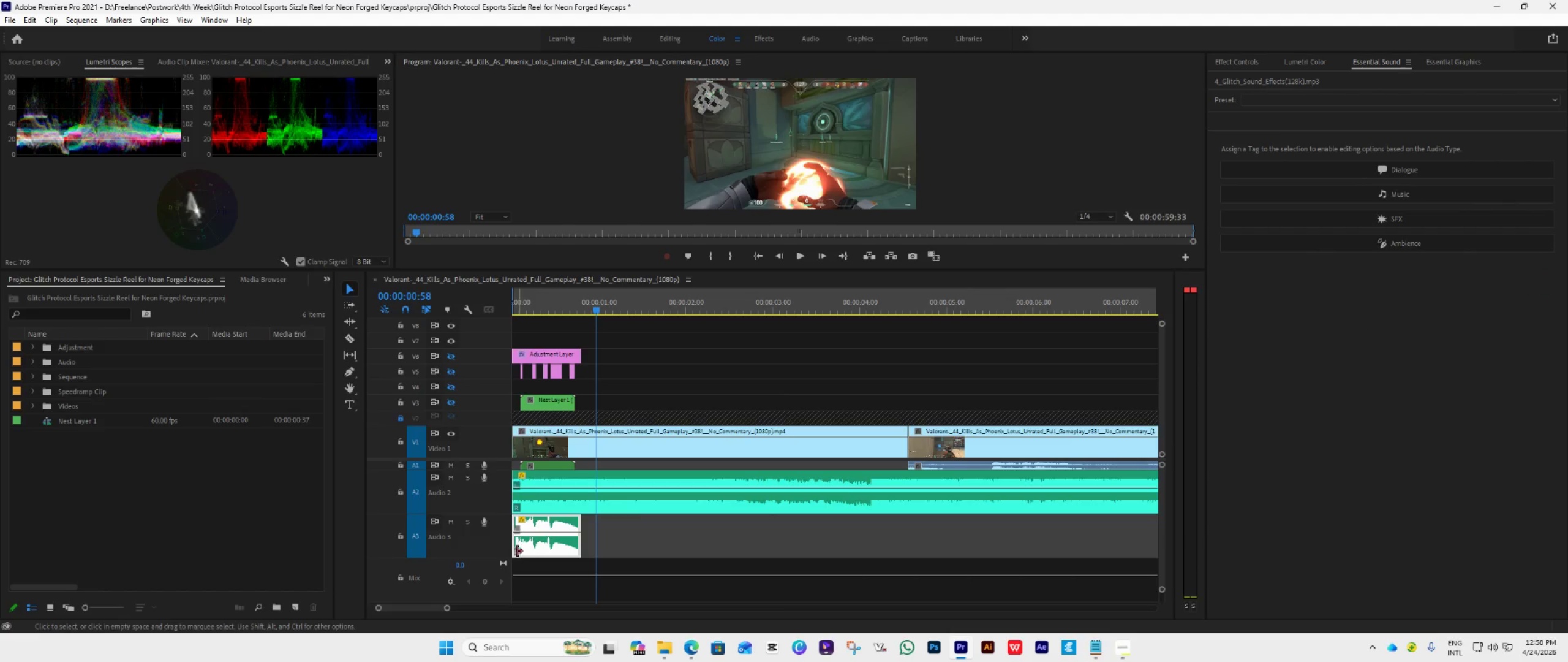 
left_click([634, 547])
 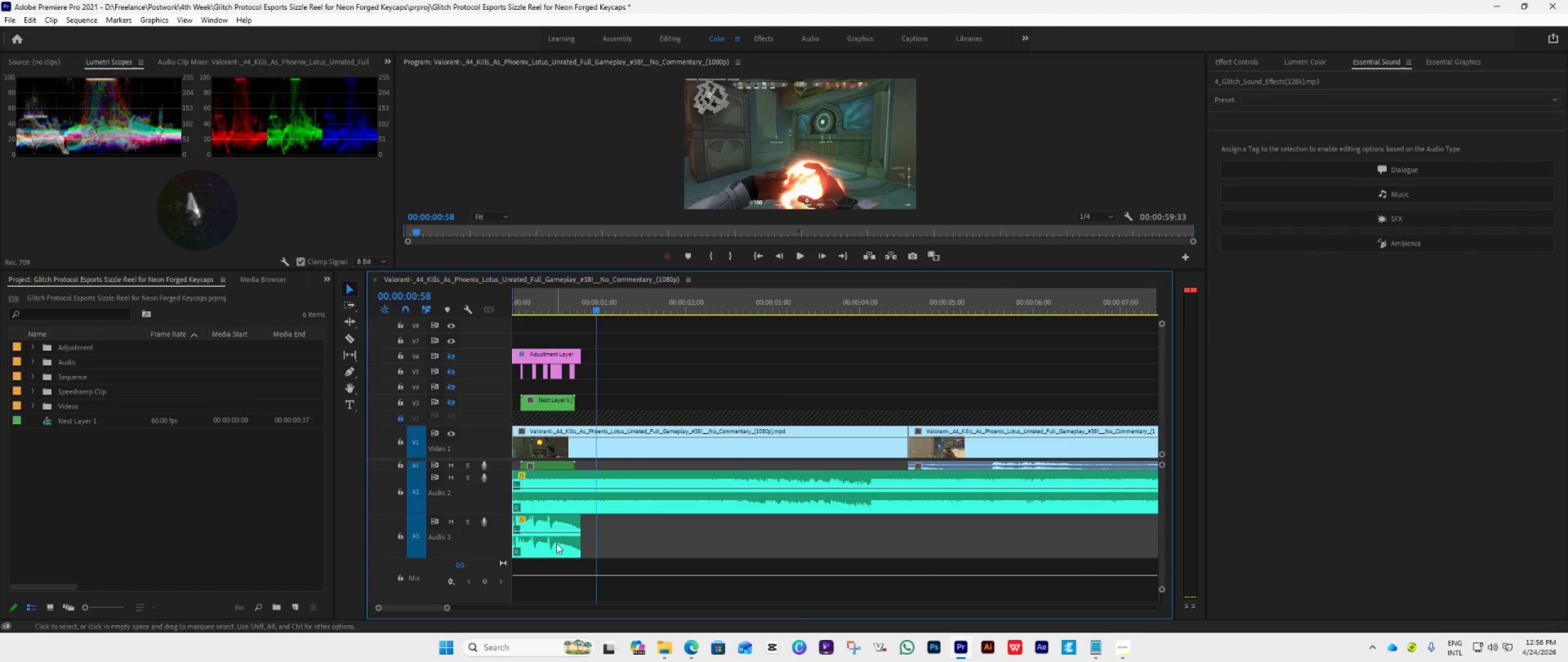 
left_click([554, 539])
 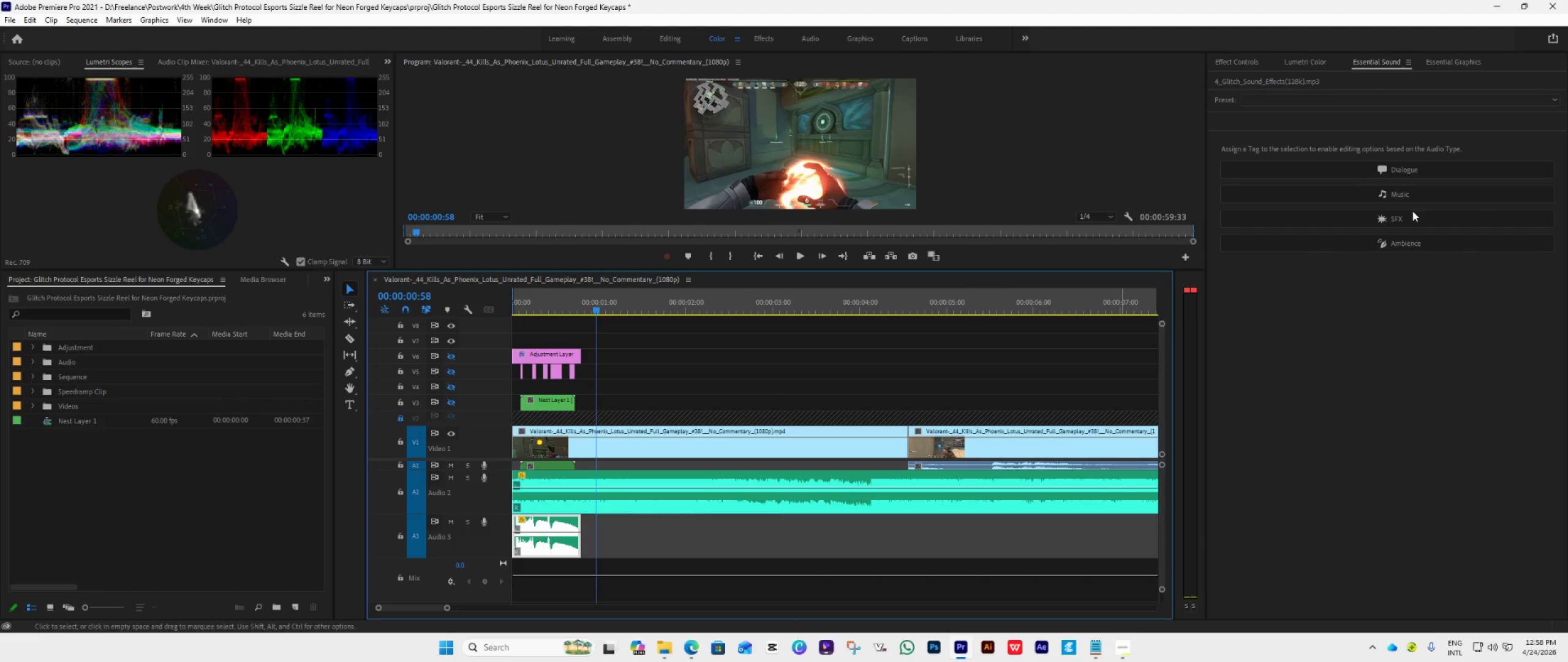 
left_click([1408, 224])
 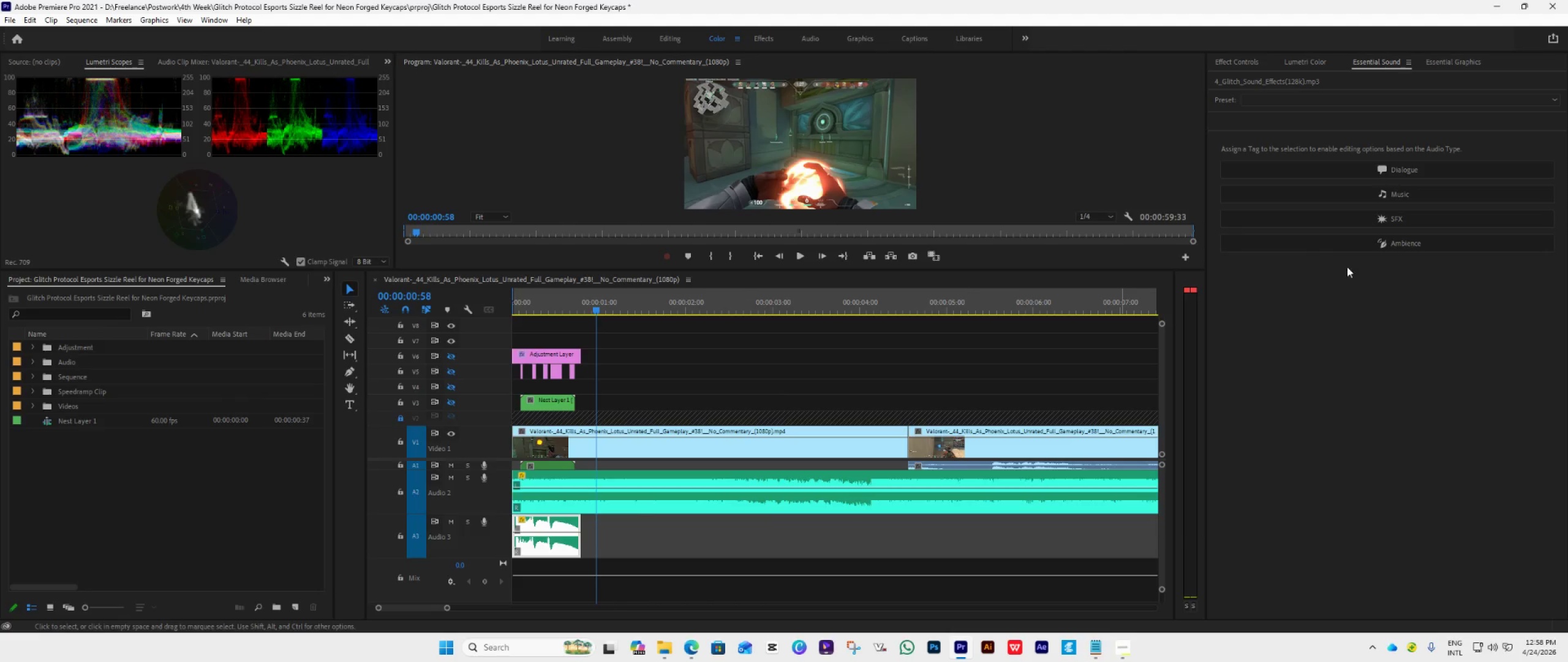 
left_click([1374, 219])
 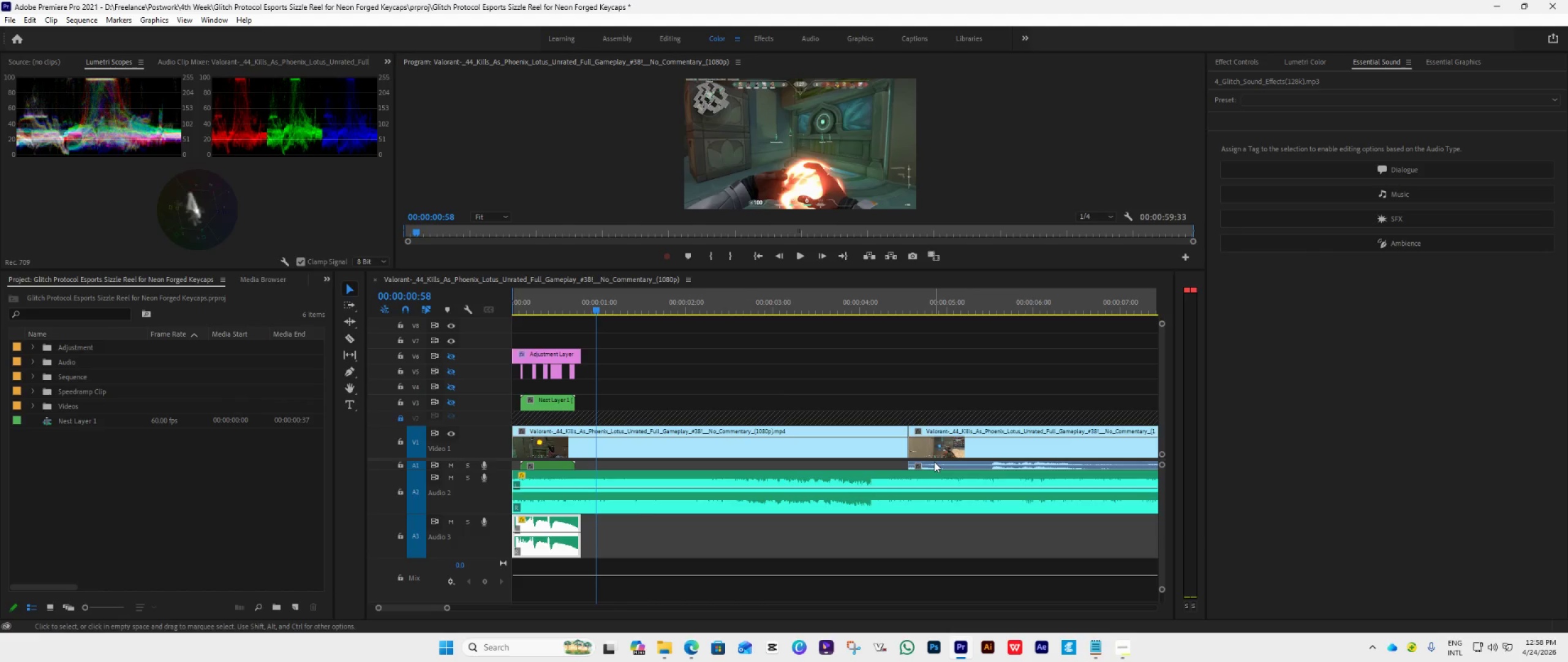 
left_click([739, 498])
 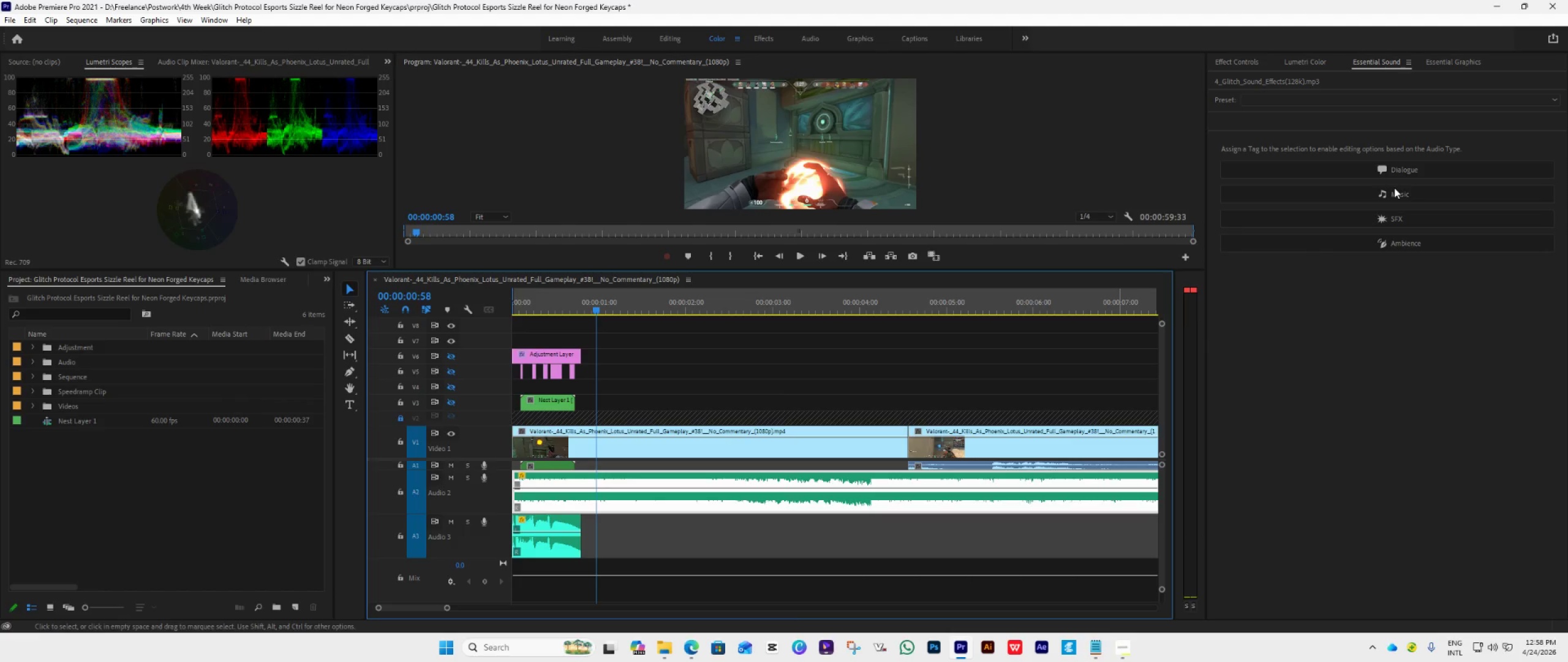 
left_click([1448, 65])
 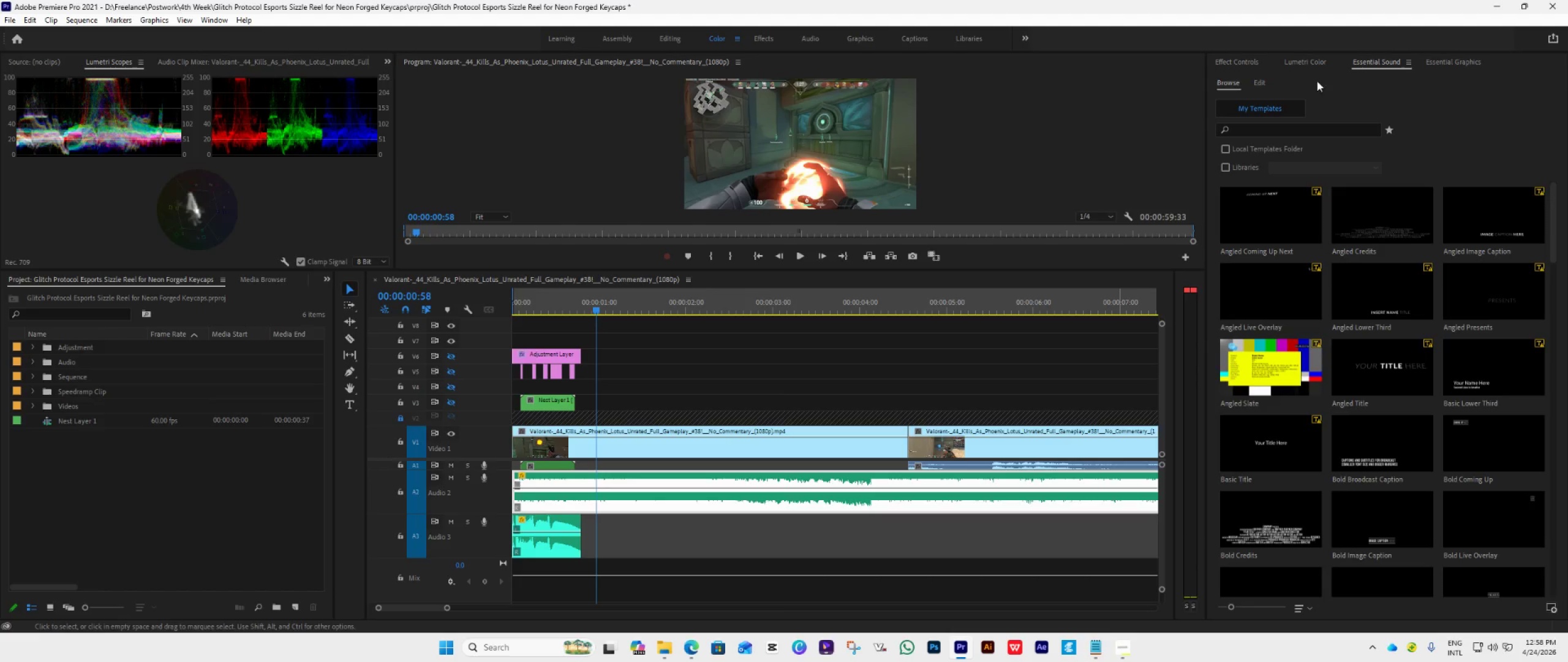 
left_click([1313, 67])
 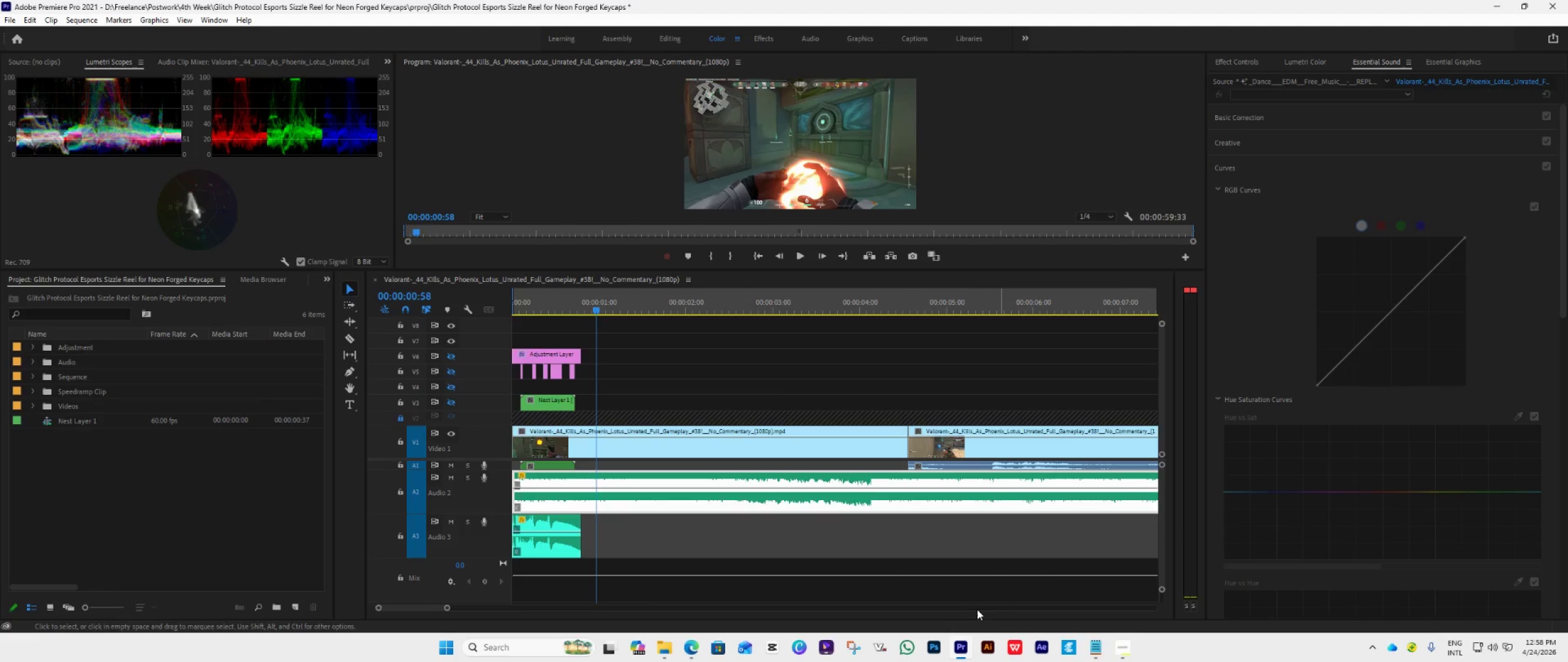 
wait(5.62)
 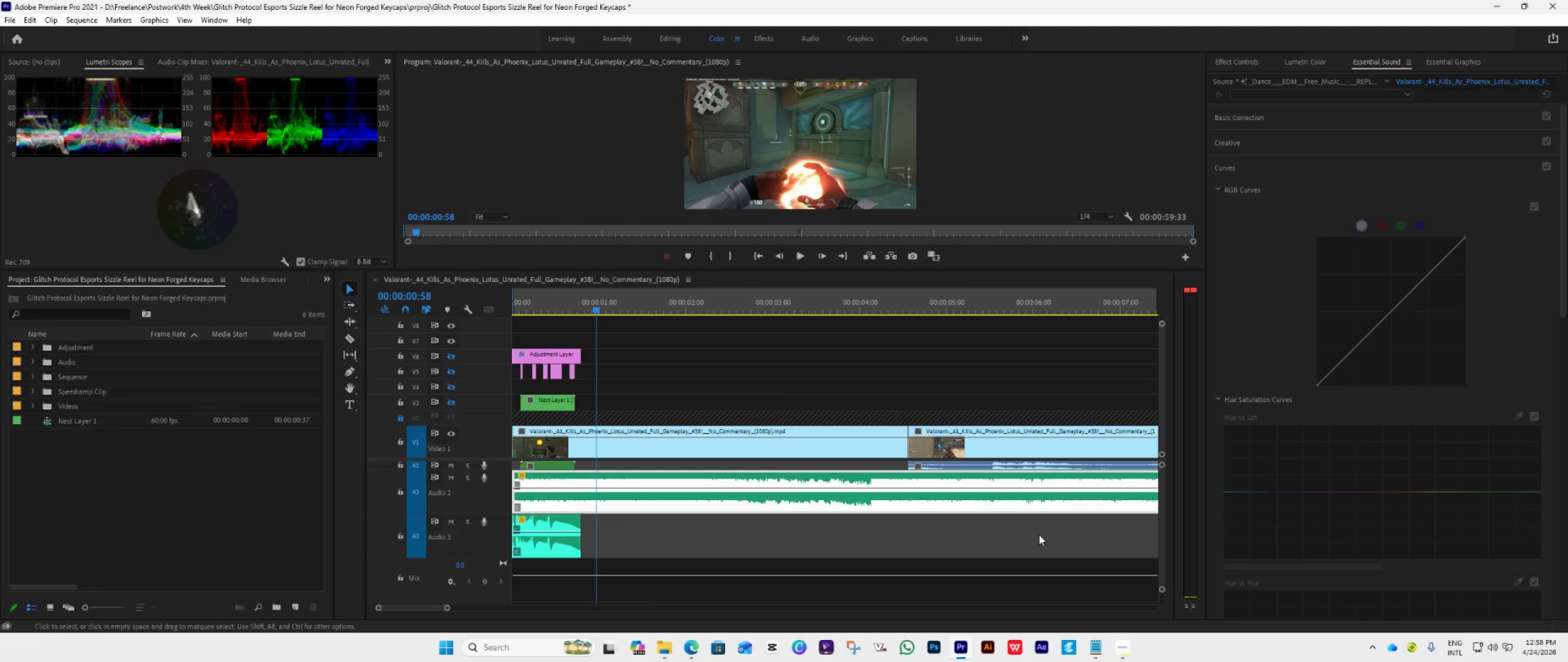 
left_click([756, 249])
 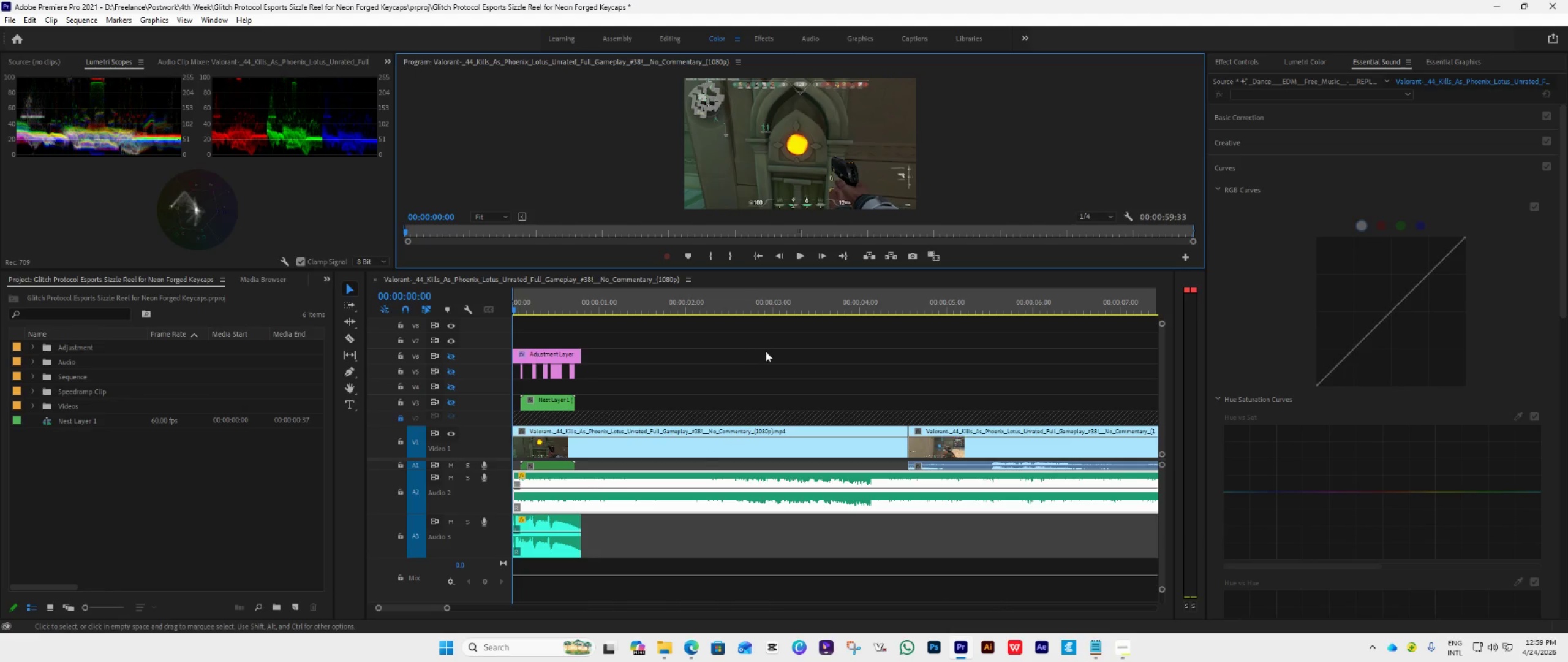 
key(Space)
 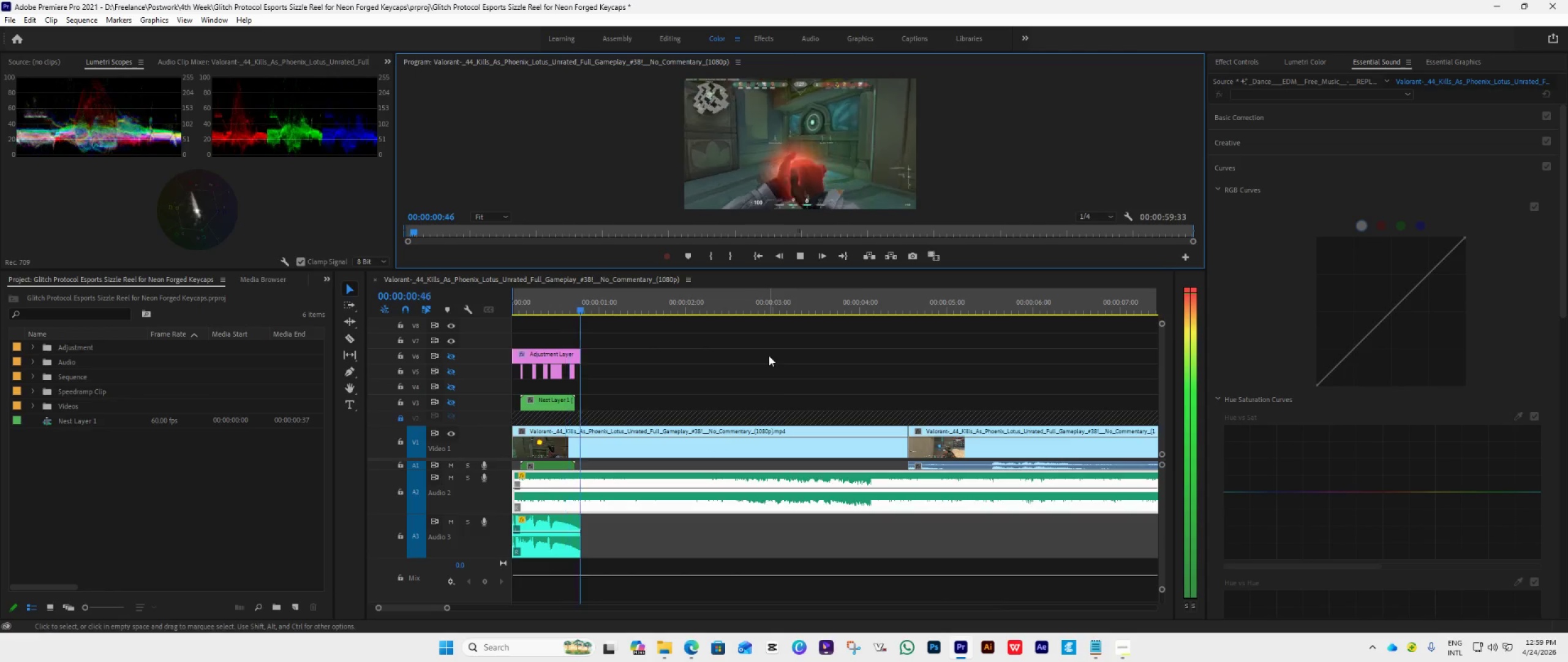 
key(Space)
 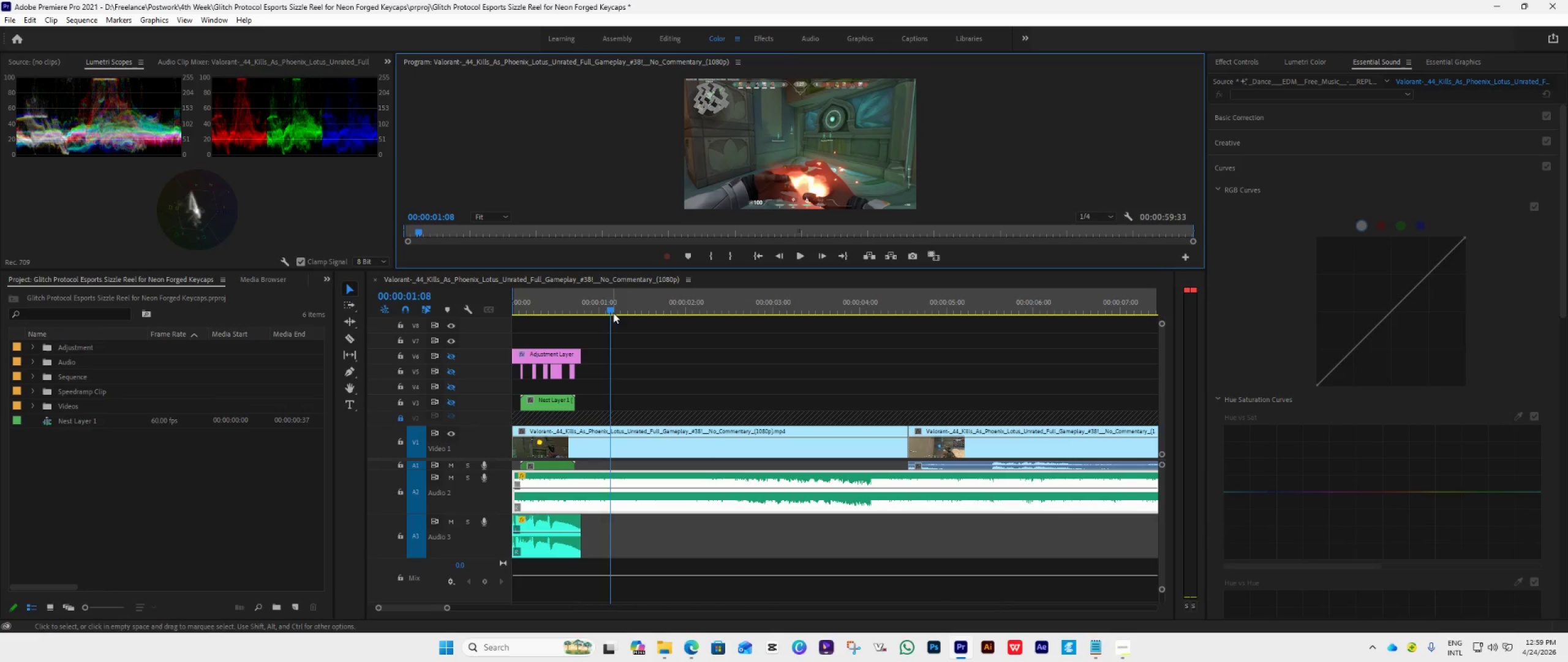 
left_click_drag(start_coordinate=[609, 310], to_coordinate=[530, 356])
 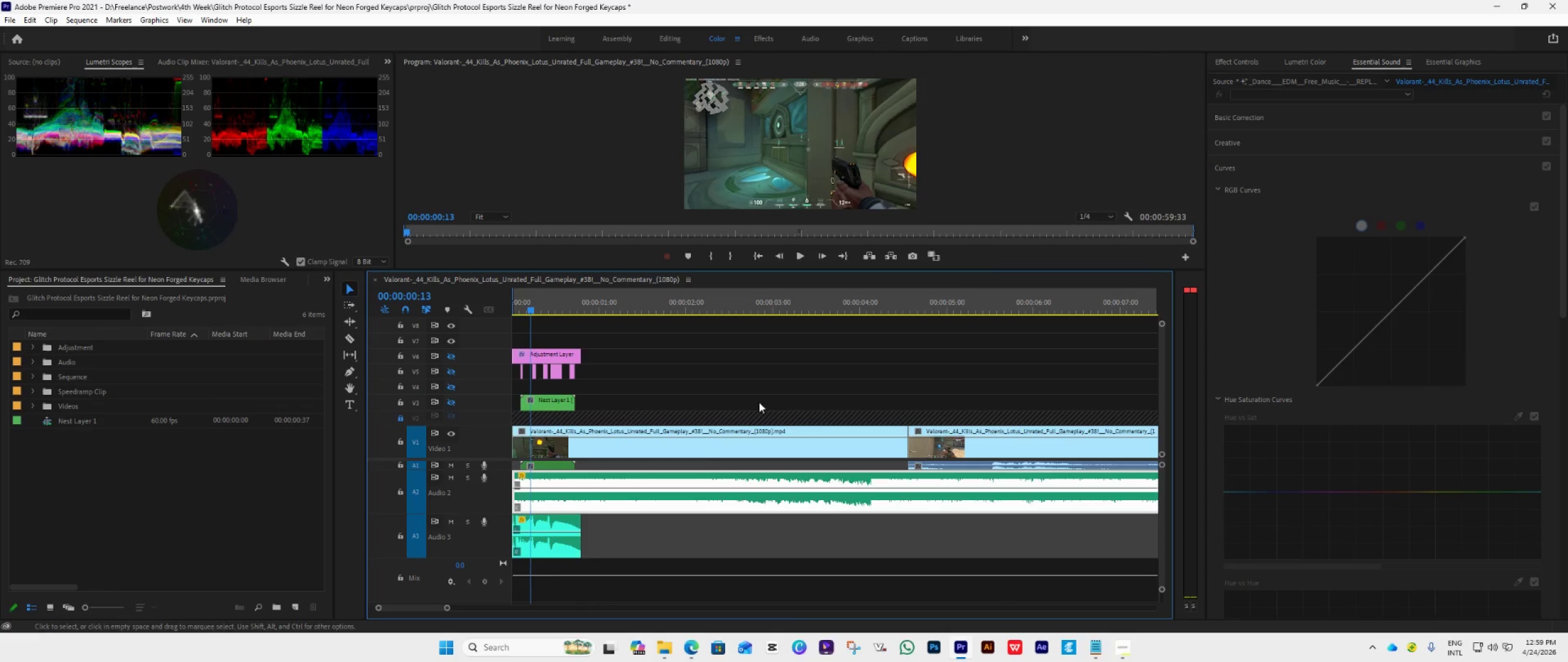 
key(Space)
 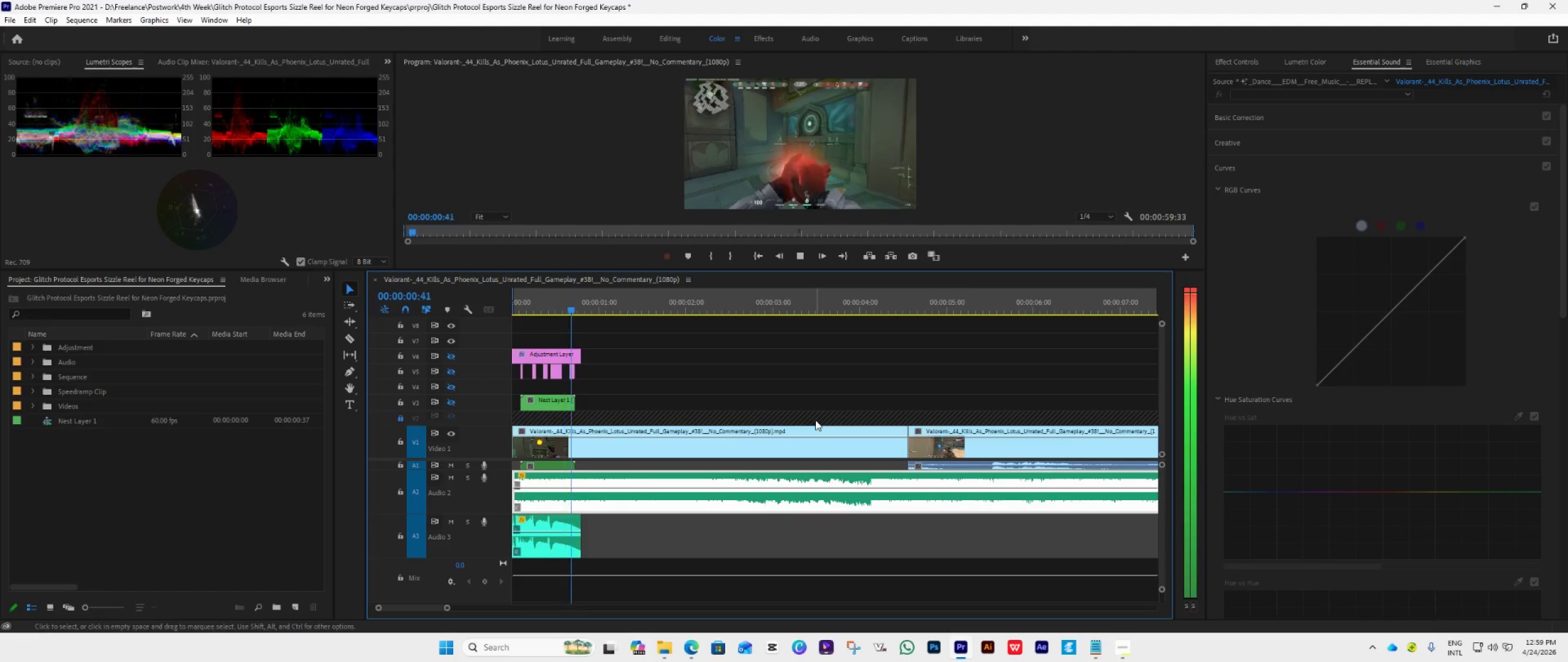 
key(Space)
 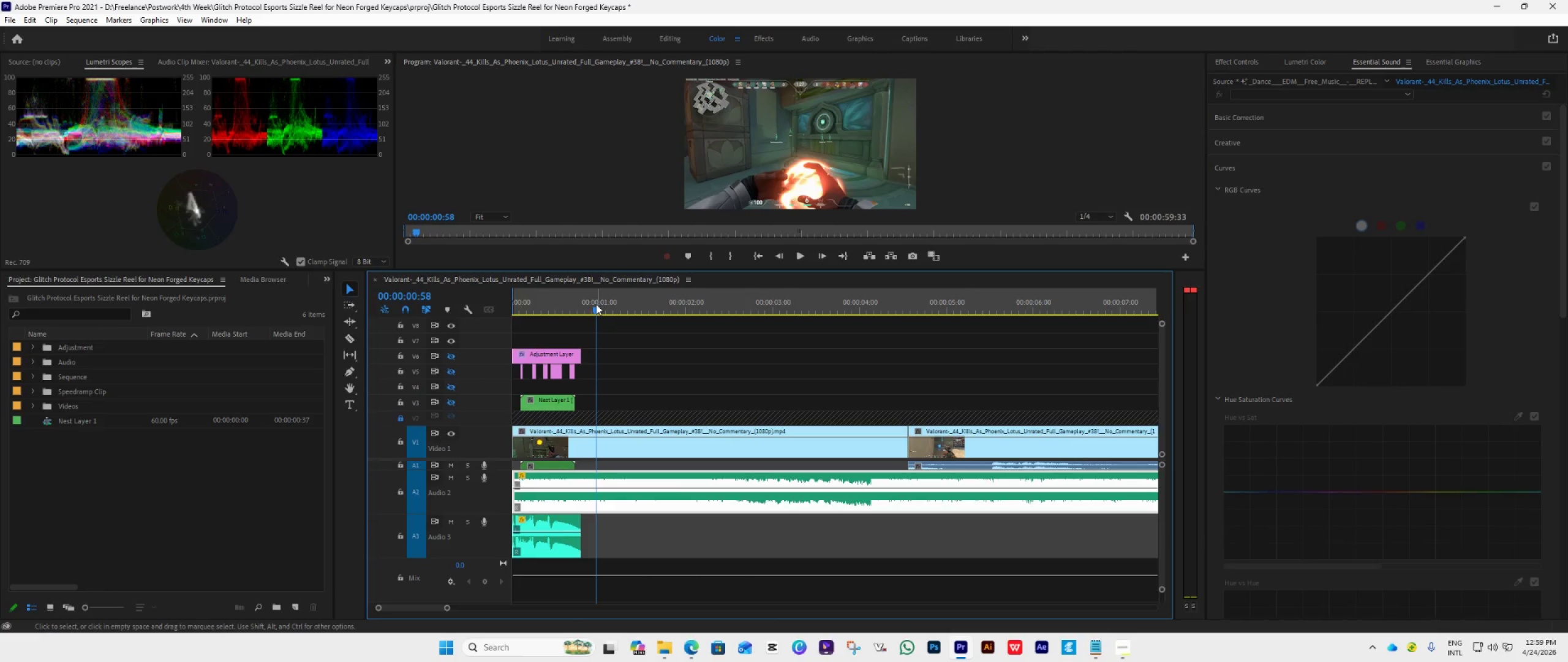 
left_click_drag(start_coordinate=[595, 306], to_coordinate=[582, 320])
 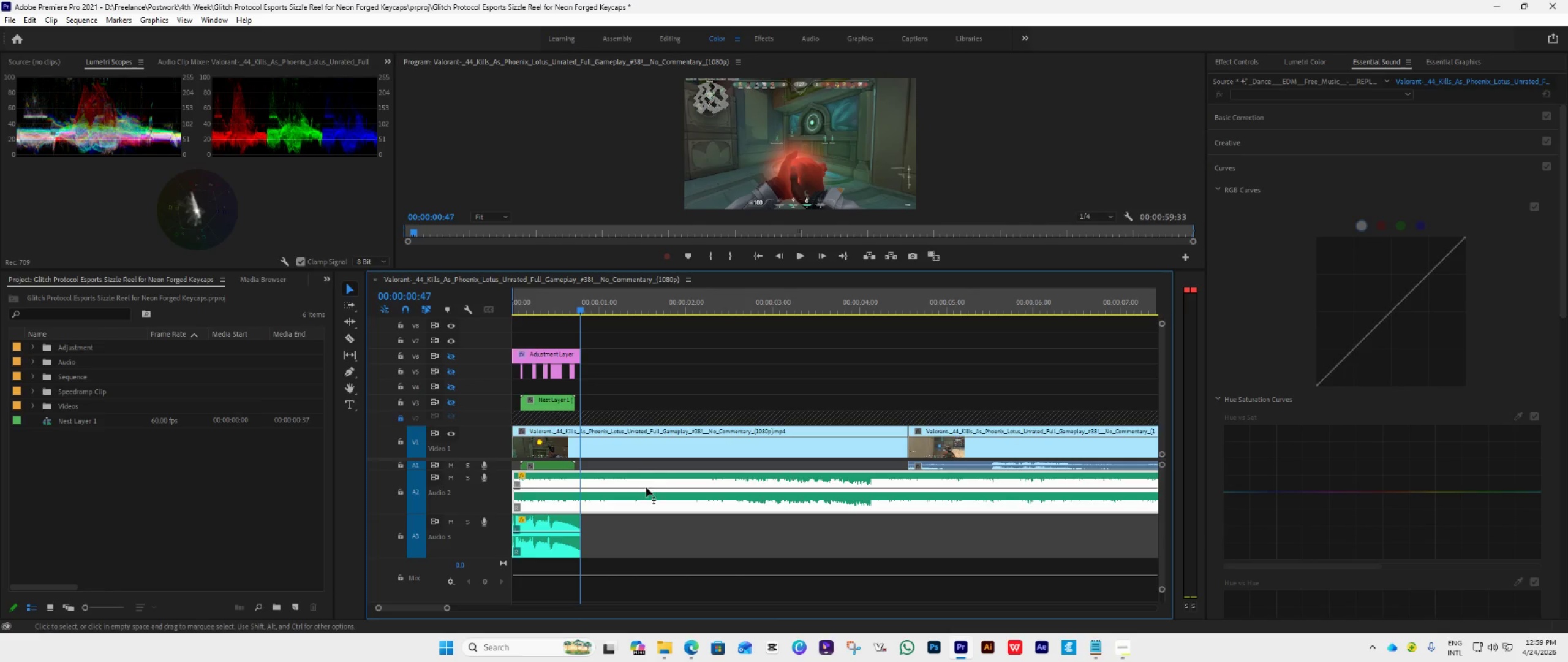 
left_click([646, 489])
 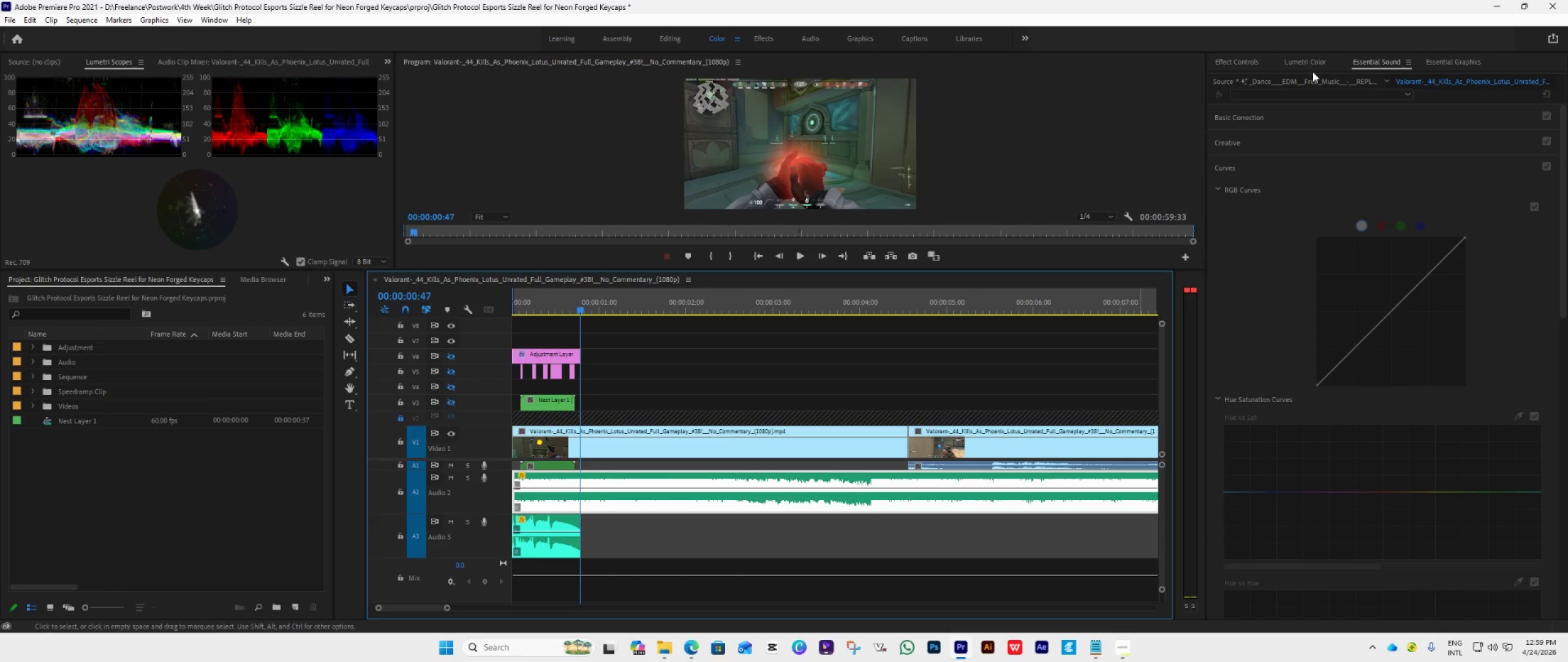 
left_click([1307, 66])
 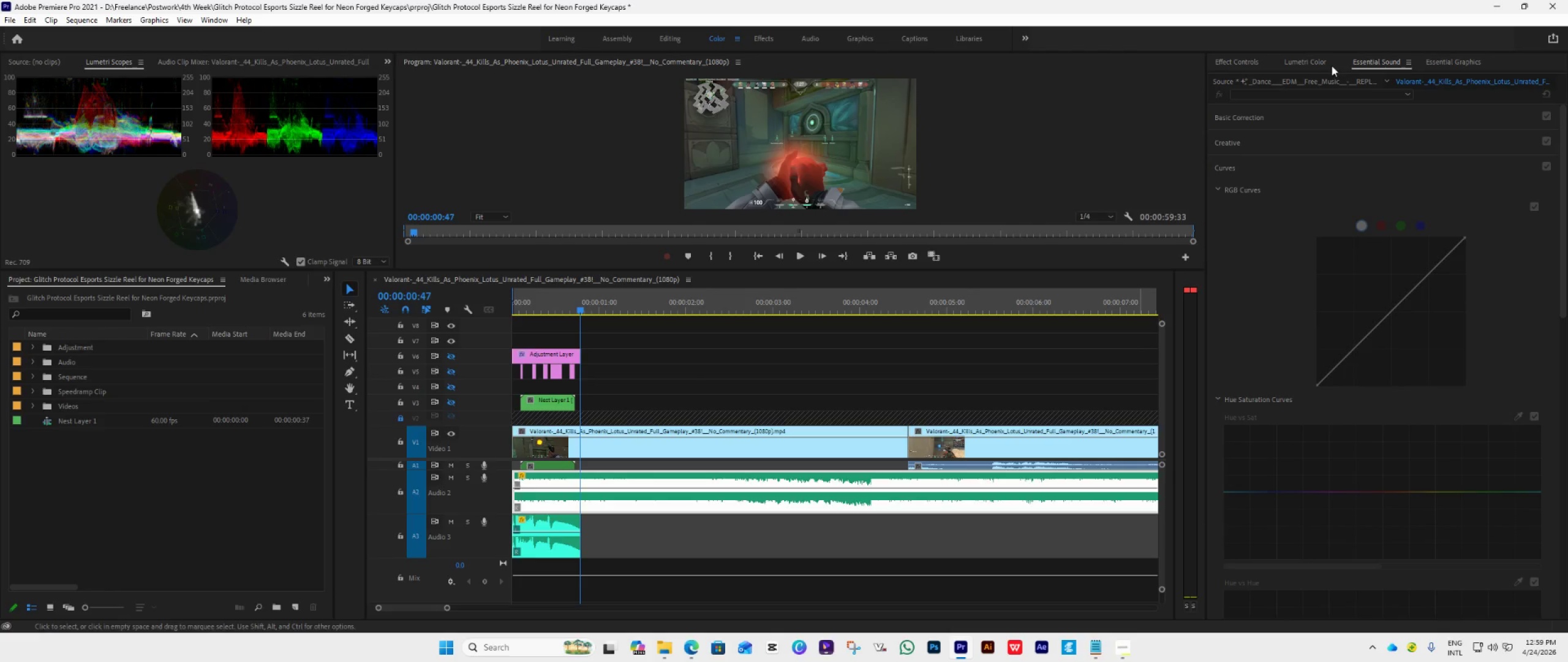 
left_click([1379, 64])
 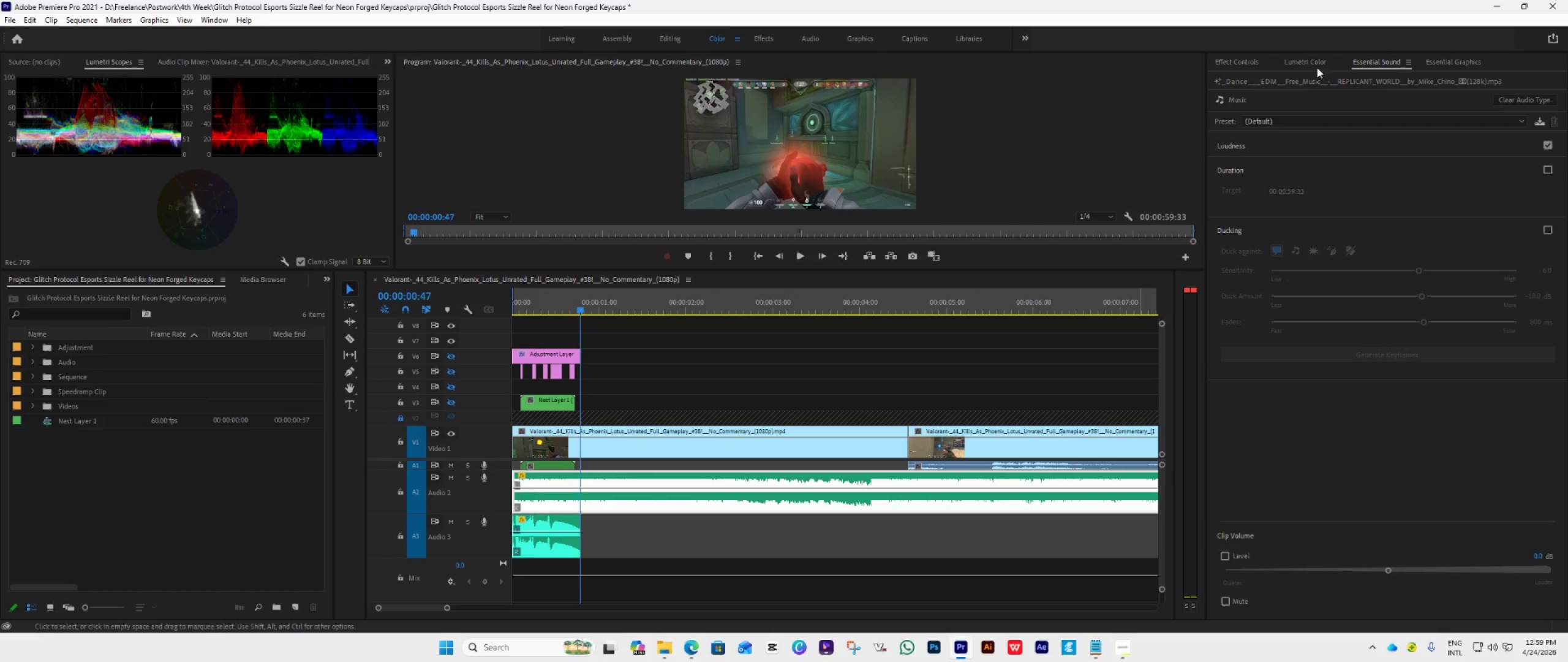 
left_click([1309, 64])
 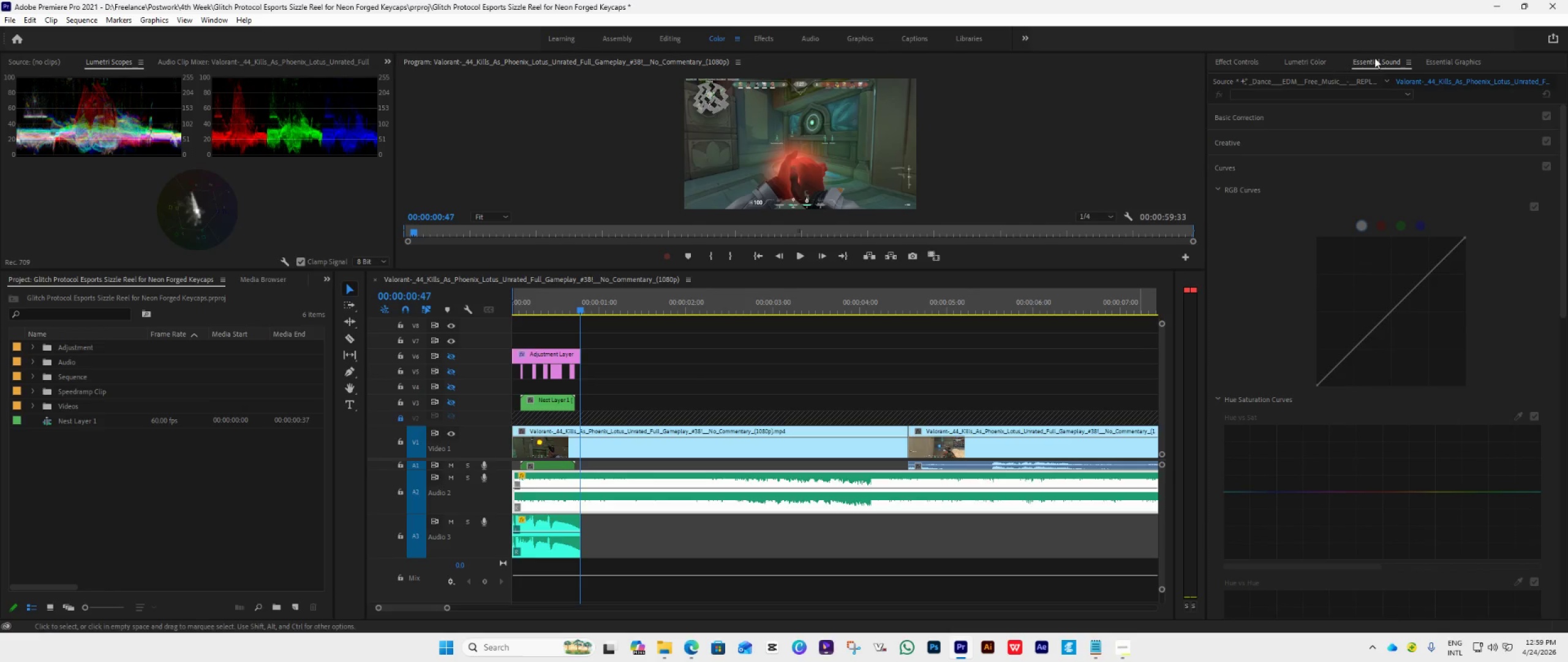 
left_click([1376, 58])
 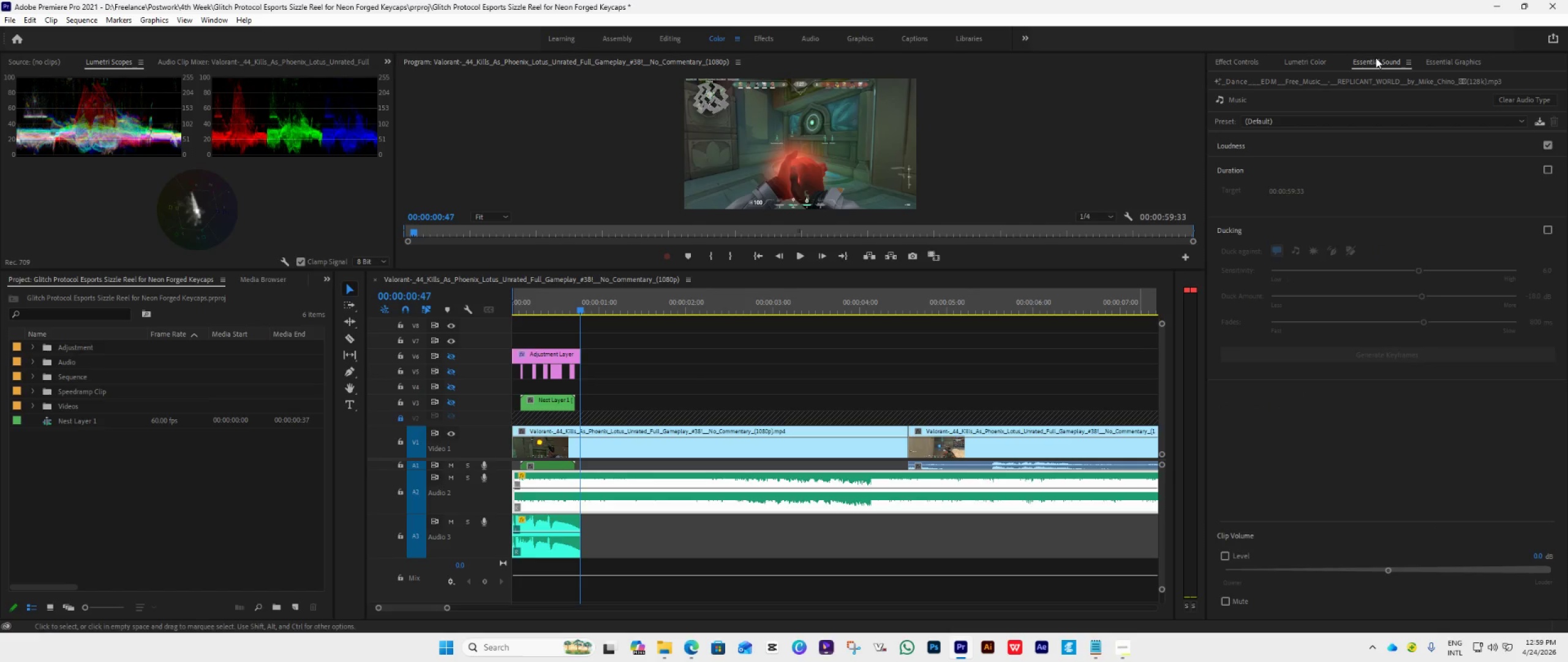 
mouse_move([1268, 59])
 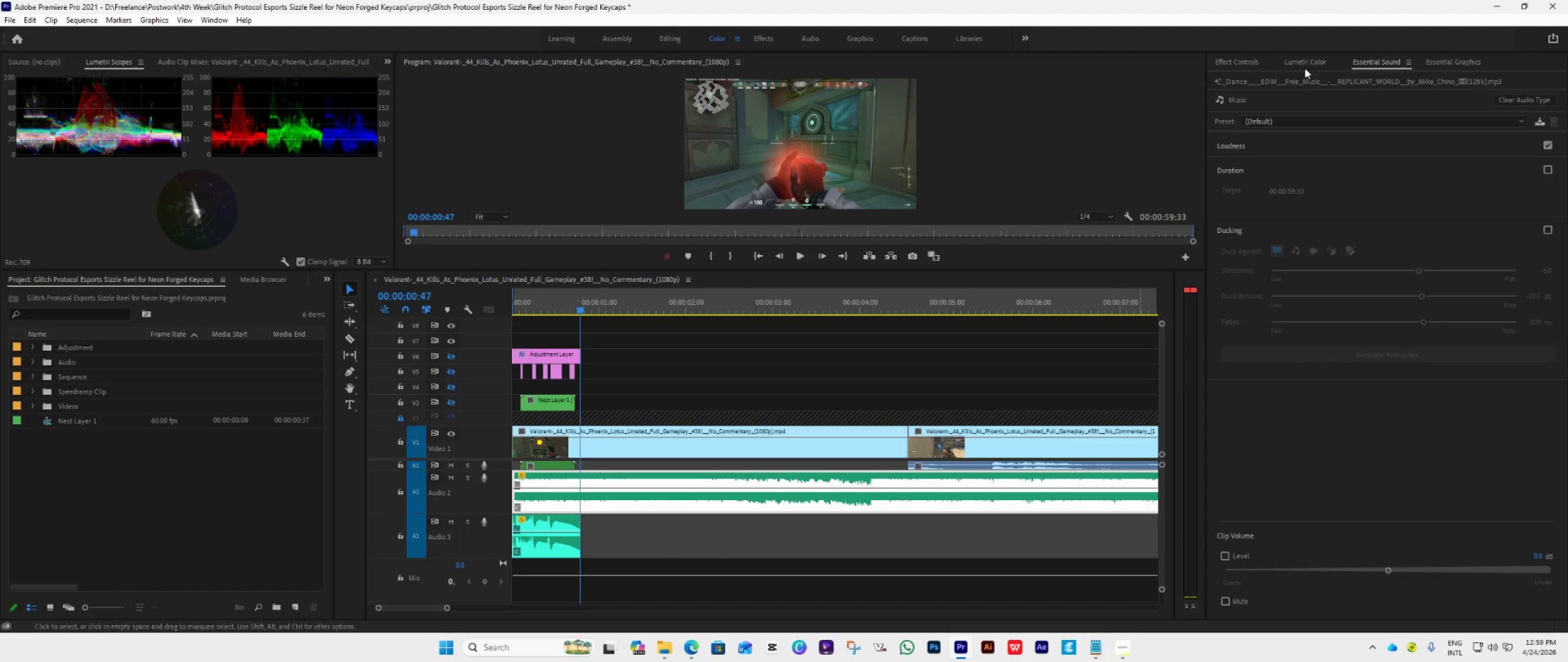 
left_click([1305, 68])
 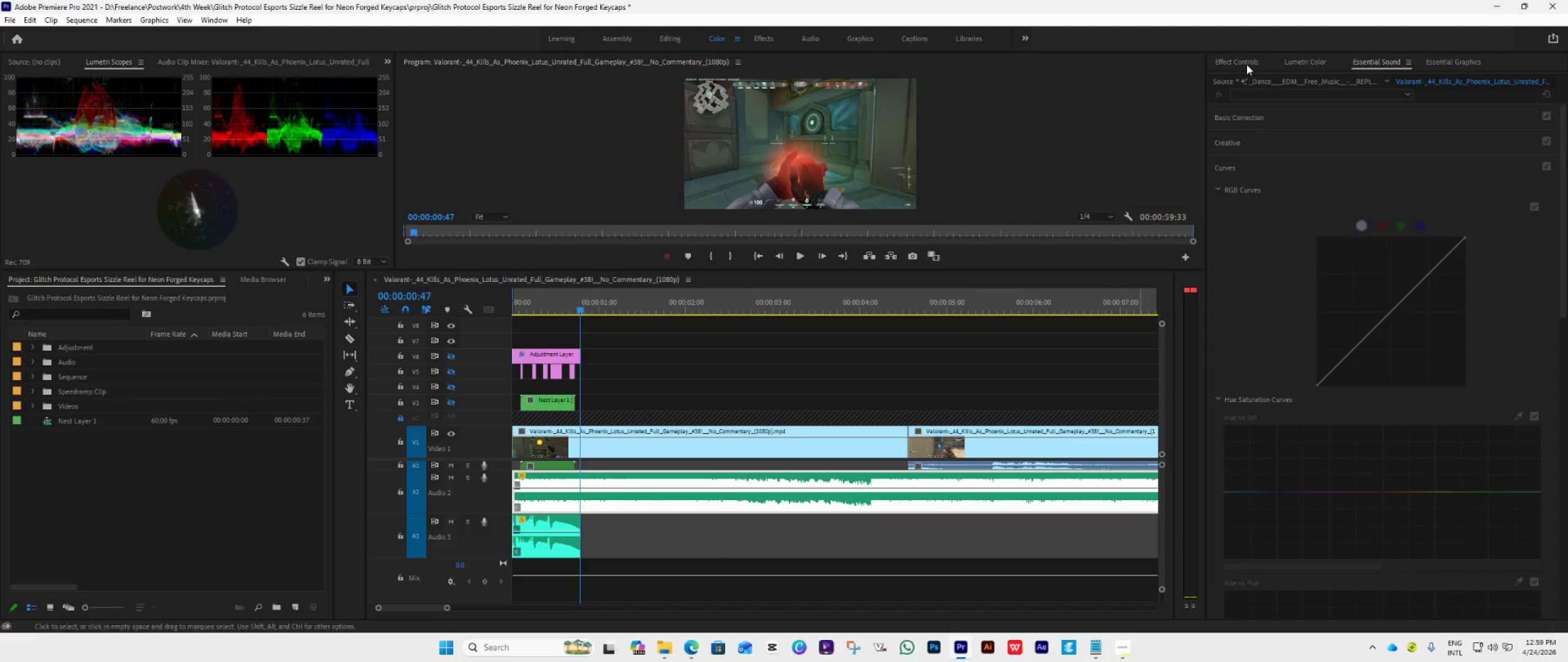 
left_click([1245, 64])
 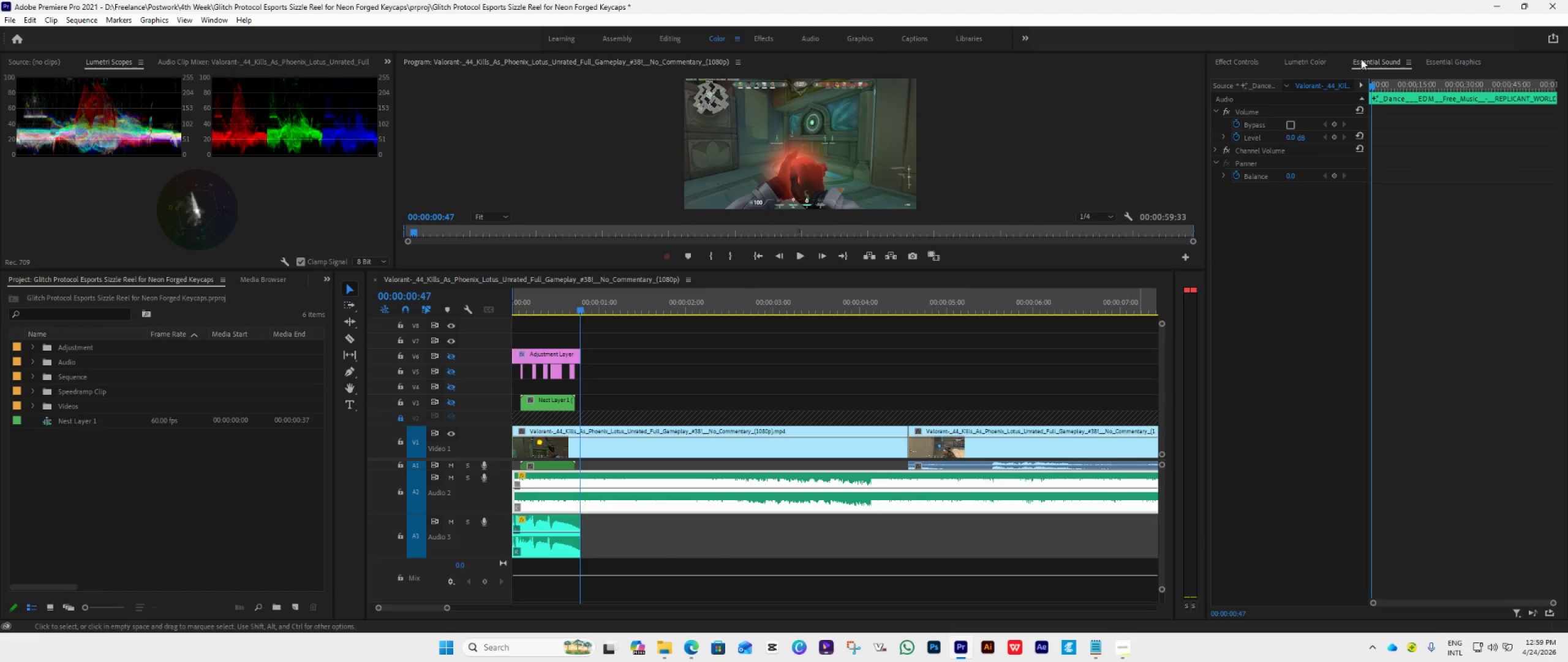 
left_click([1373, 61])
 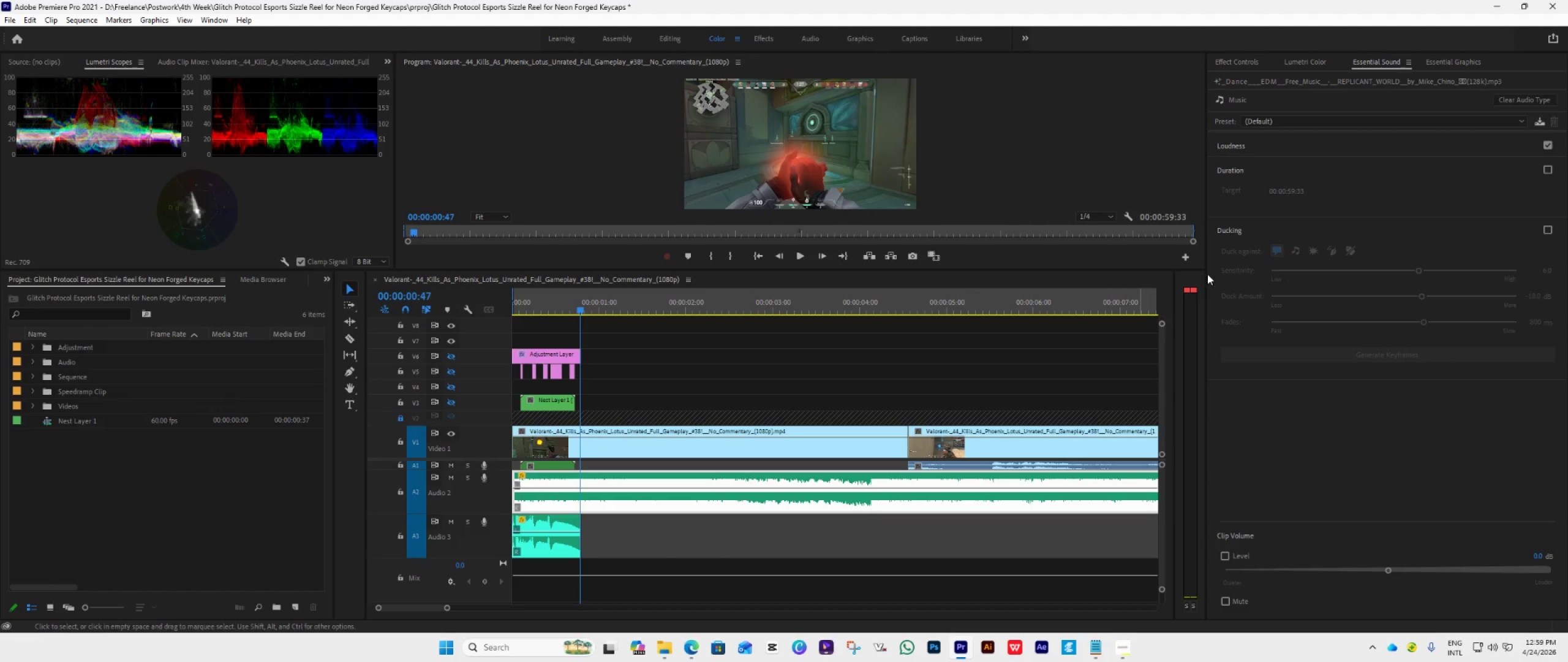 
key(Control+S)
 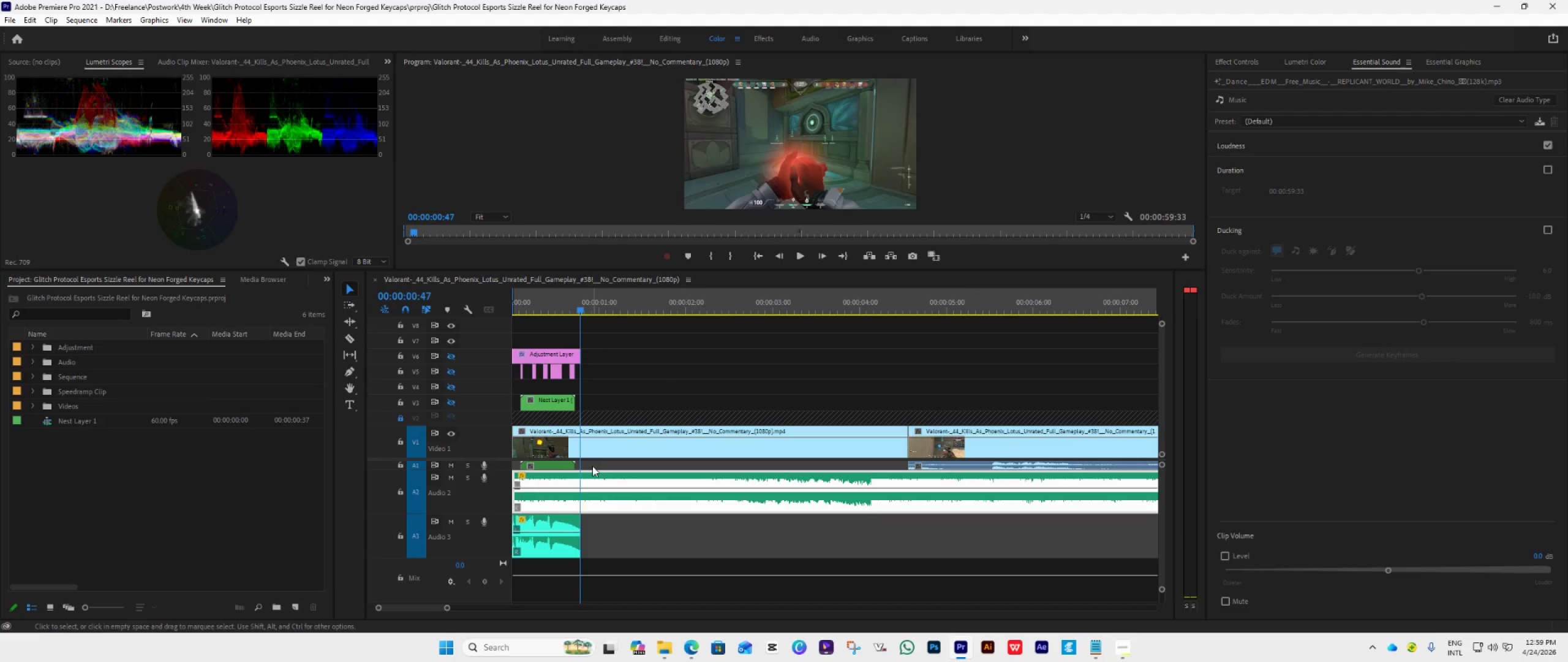 
wait(6.06)
 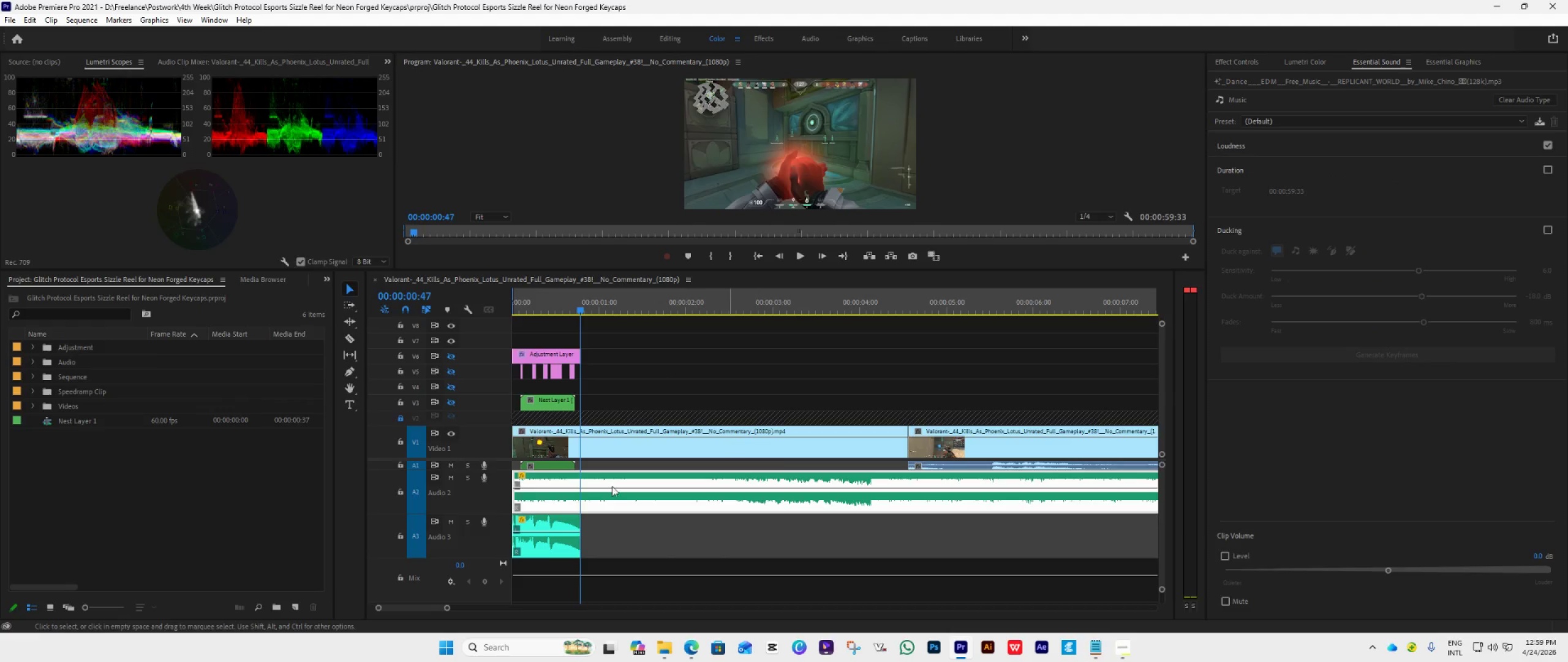 
left_click([402, 419])
 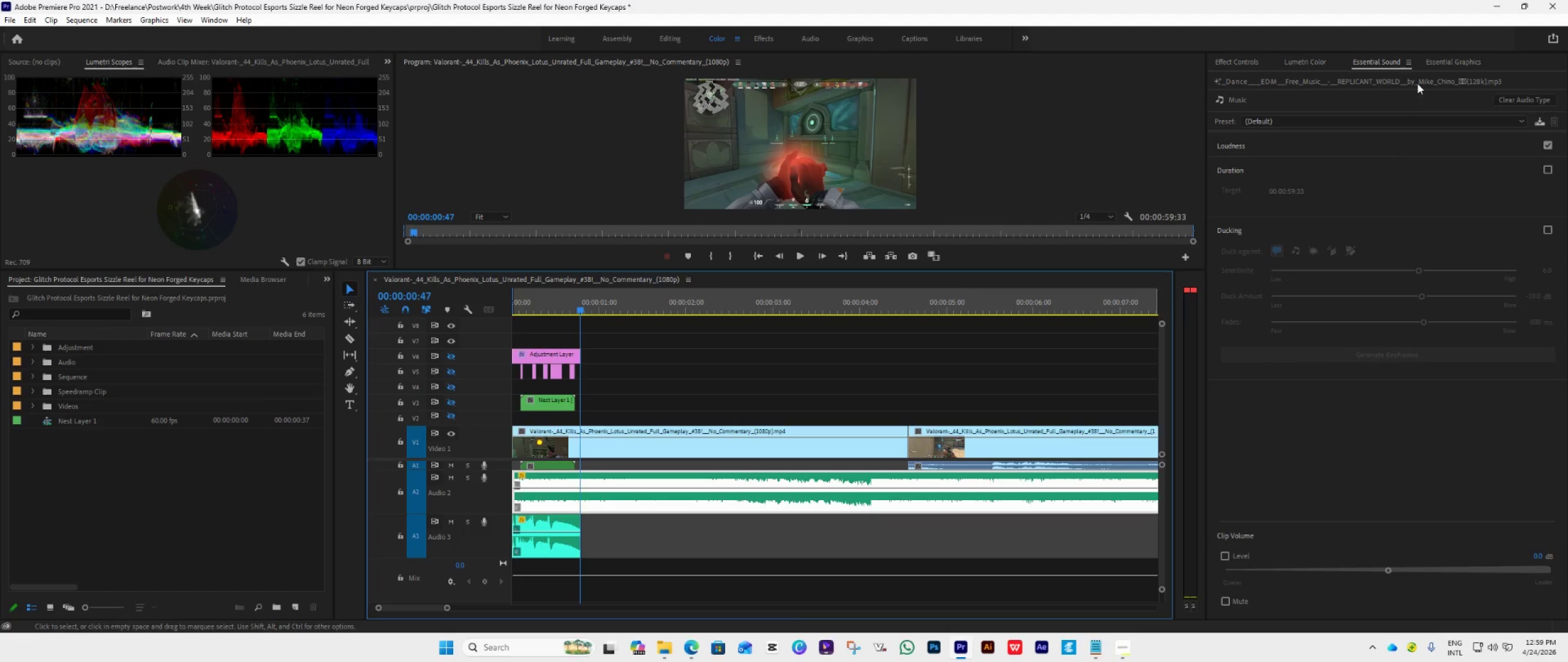 
left_click([1439, 61])
 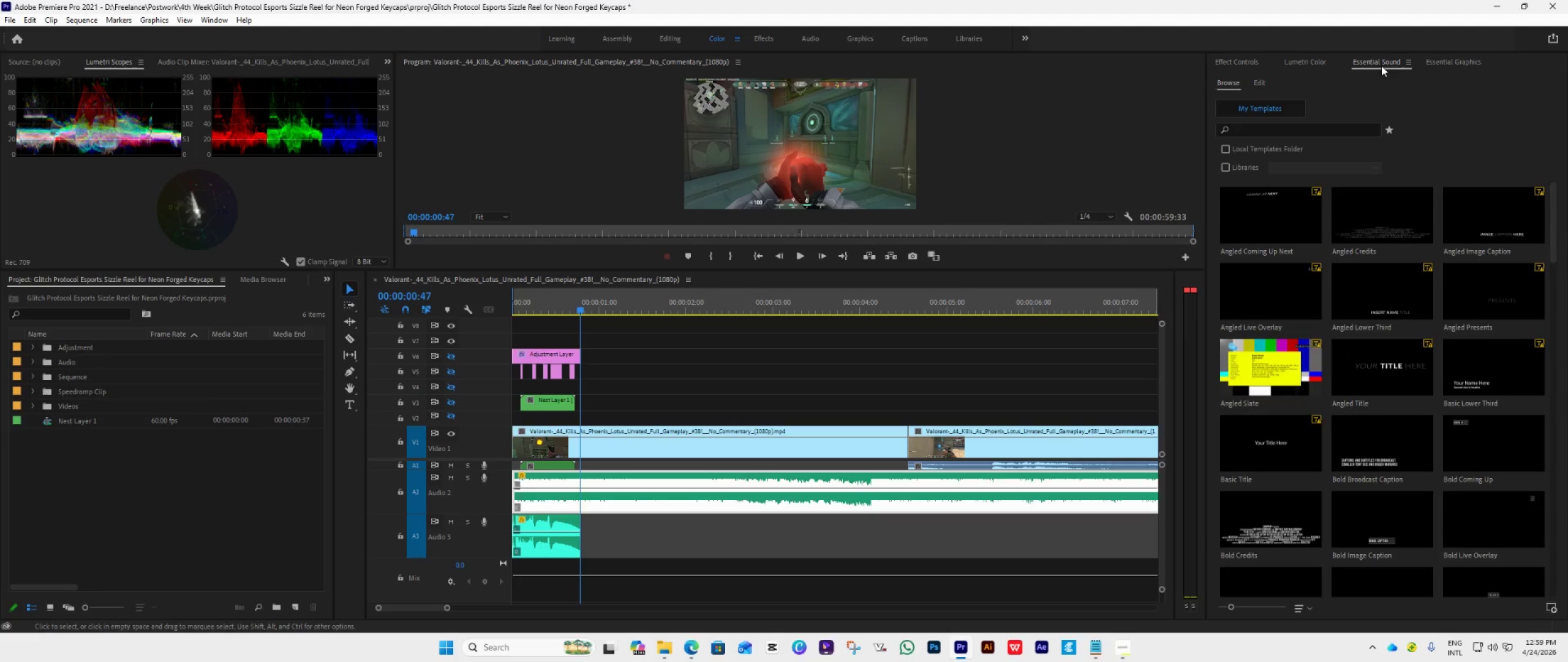 
left_click([1373, 66])
 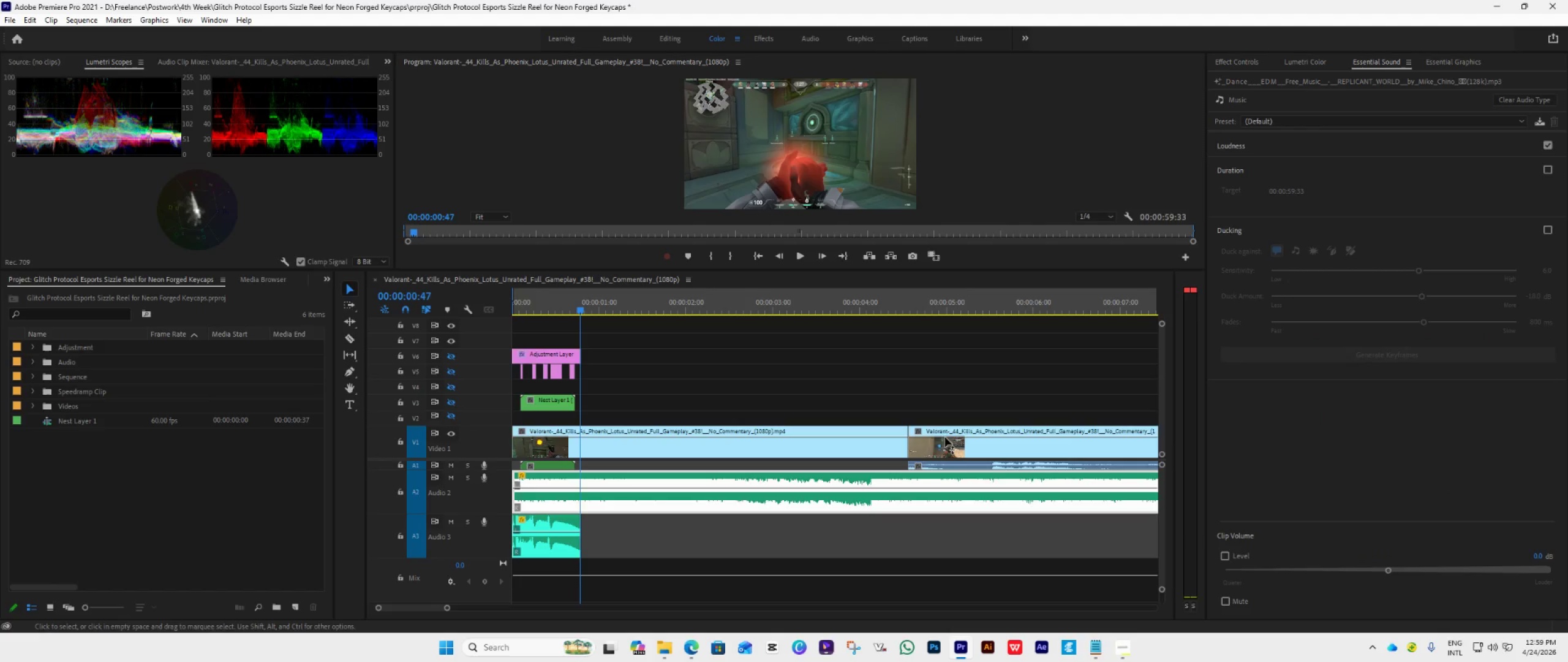 
scroll: coordinate [896, 433], scroll_direction: down, amount: 14.0
 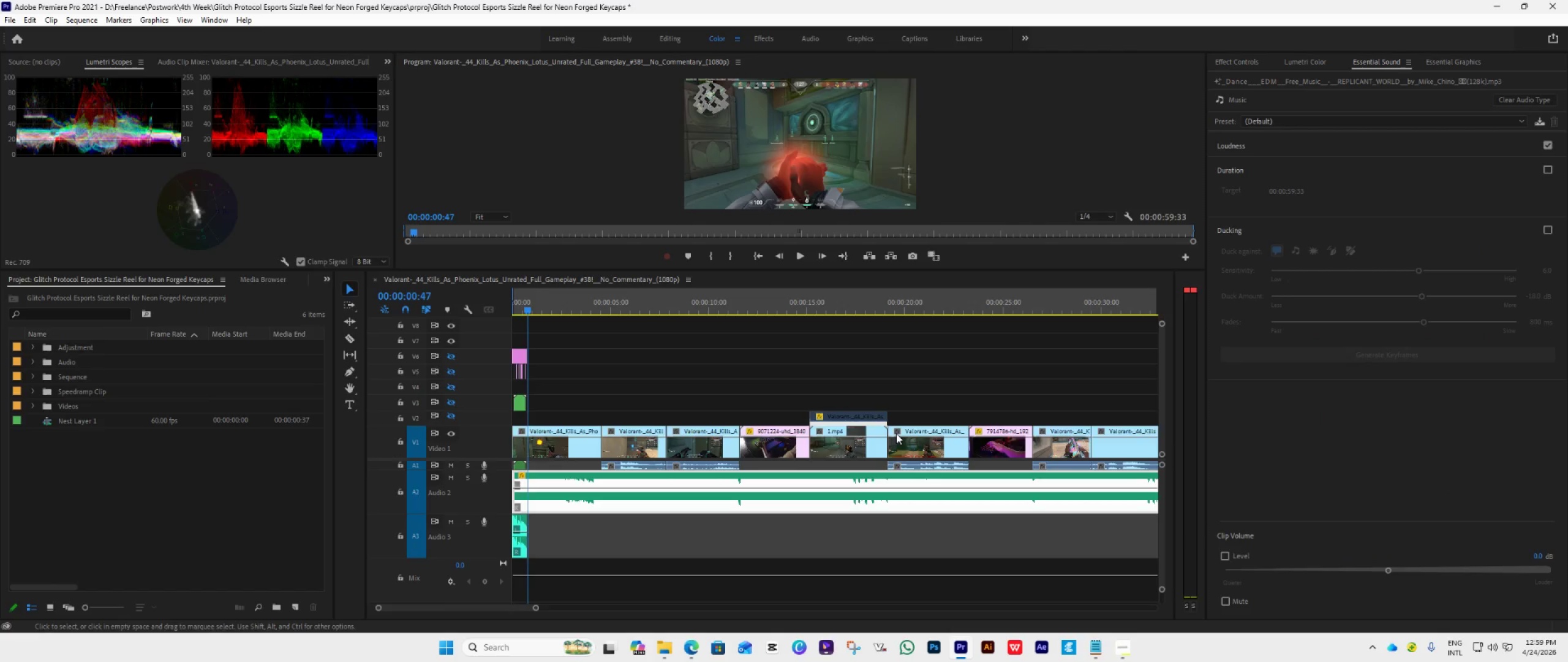 
hold_key(key=AltLeft, duration=1.05)
 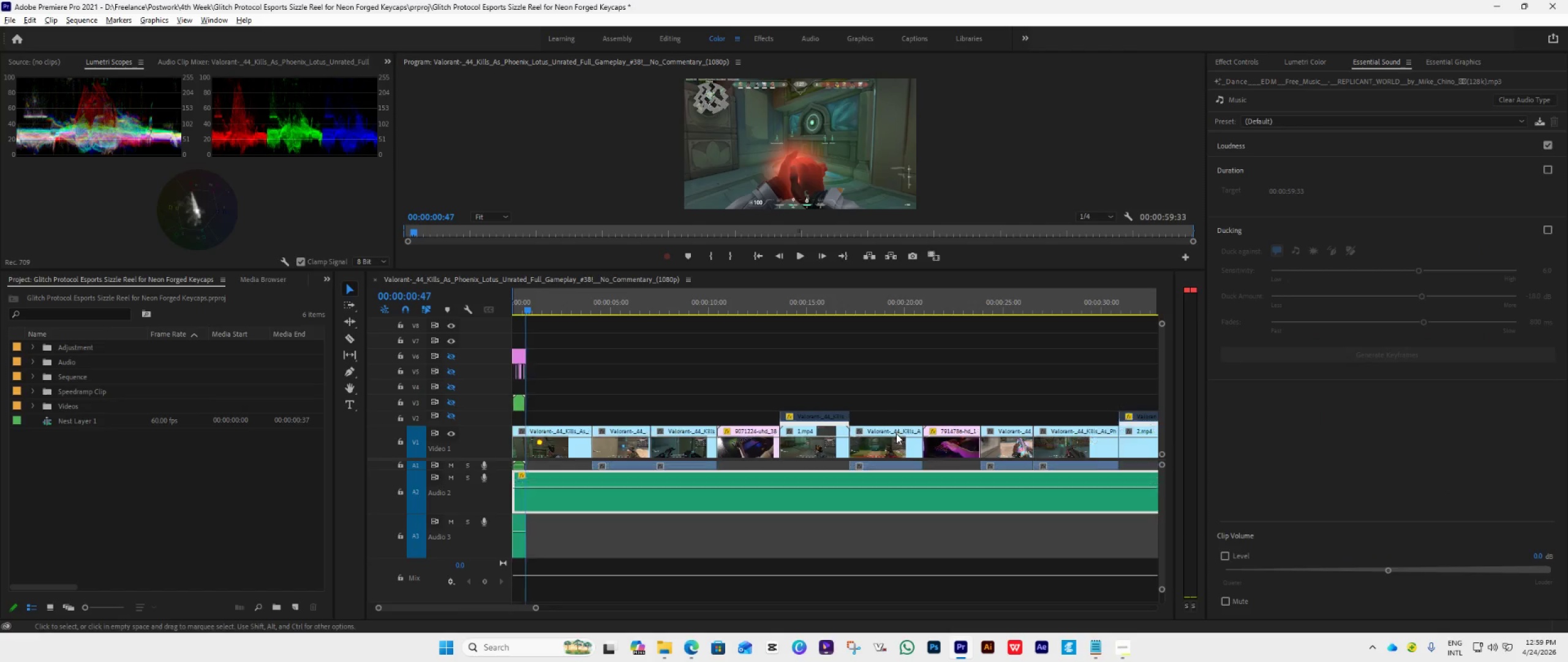 
hold_key(key=AltLeft, duration=1.09)
 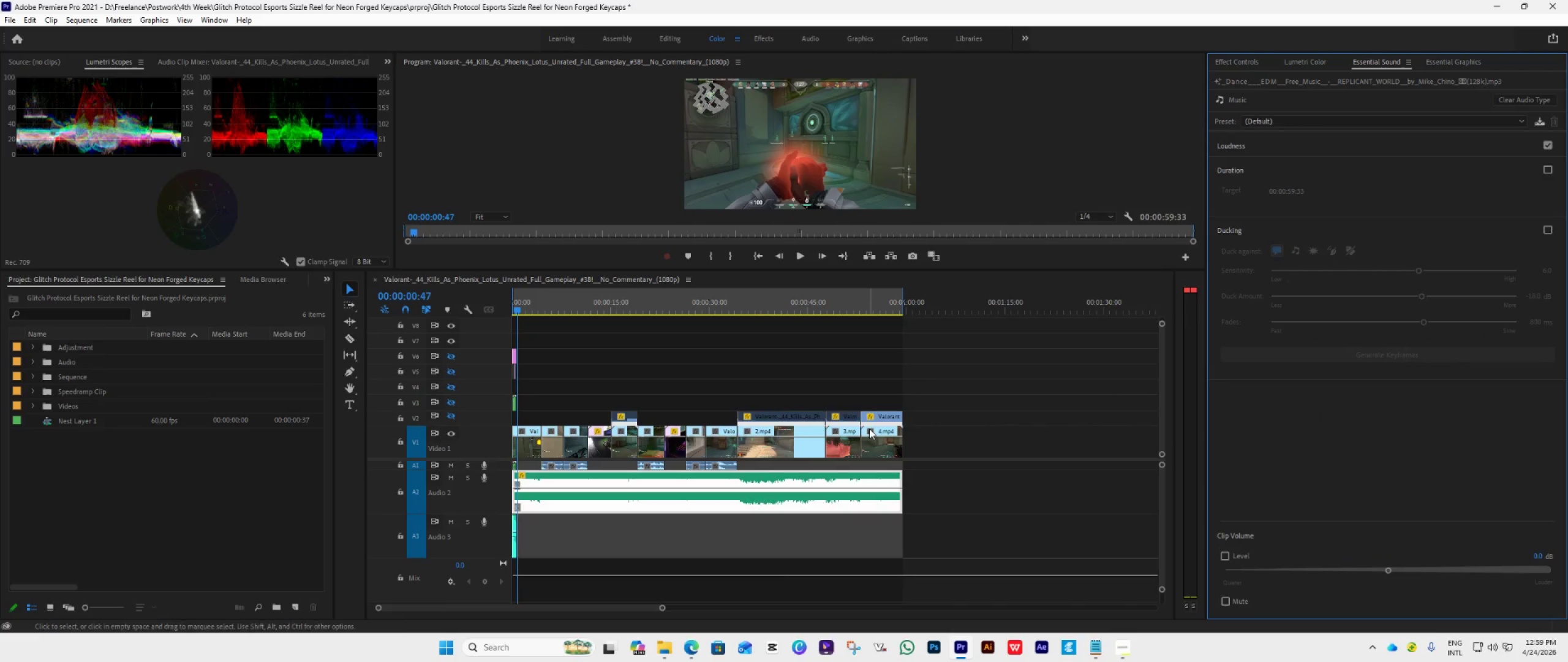 
left_click([881, 414])
 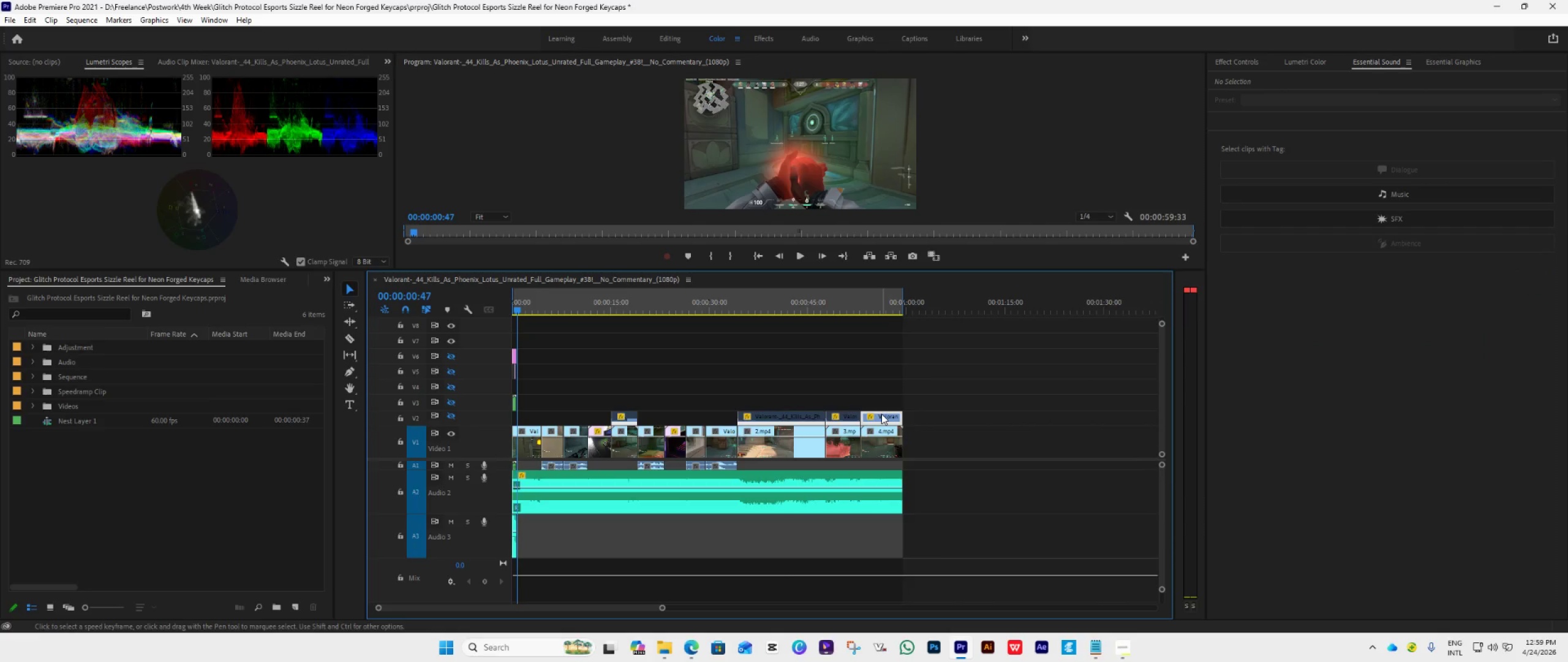 
right_click([881, 414])
 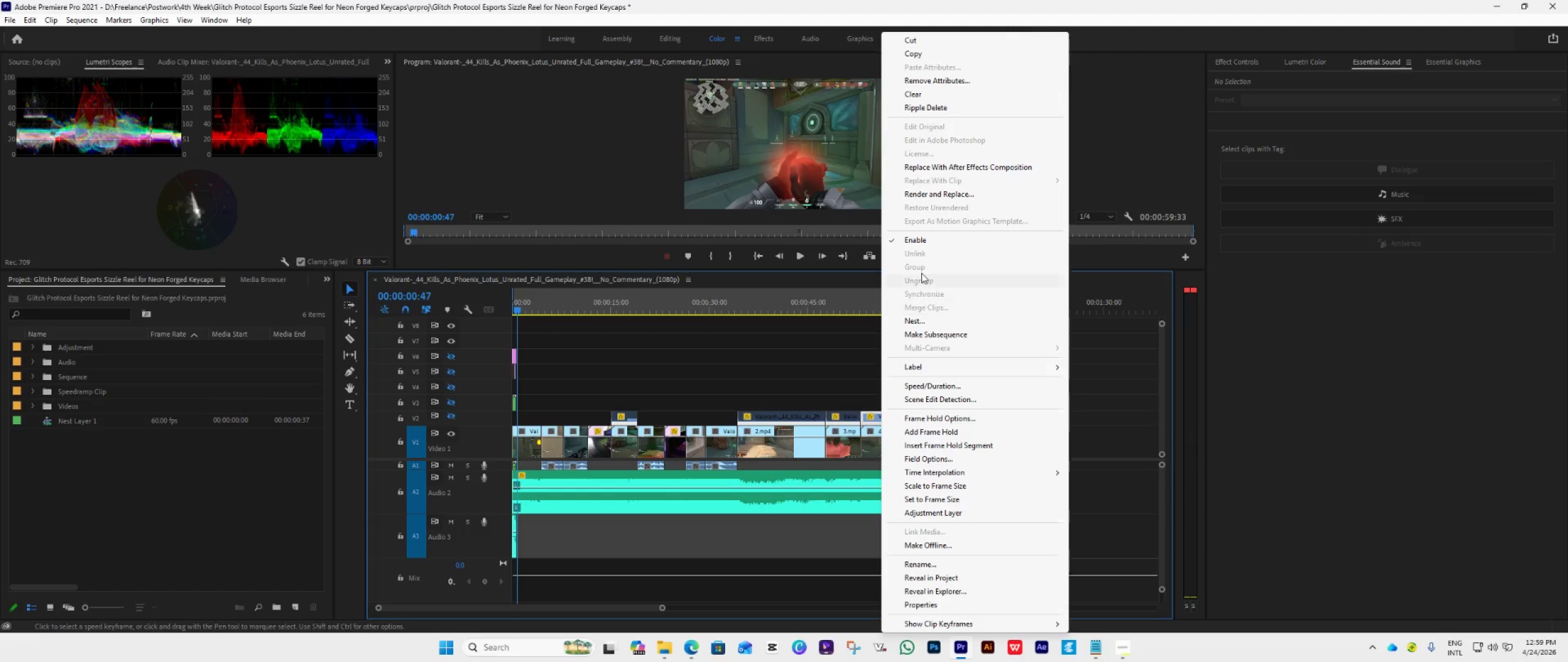 
left_click([925, 241])
 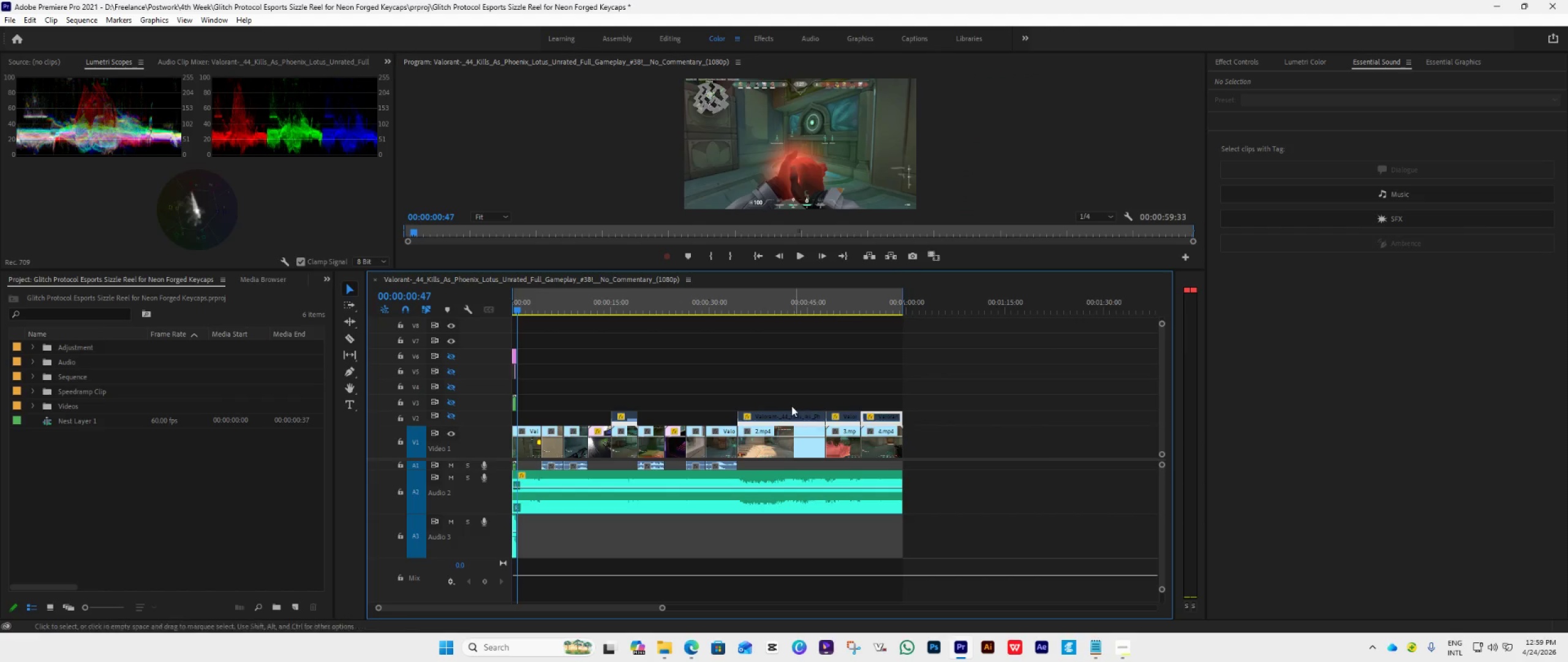 
scroll: coordinate [711, 459], scroll_direction: down, amount: 4.0
 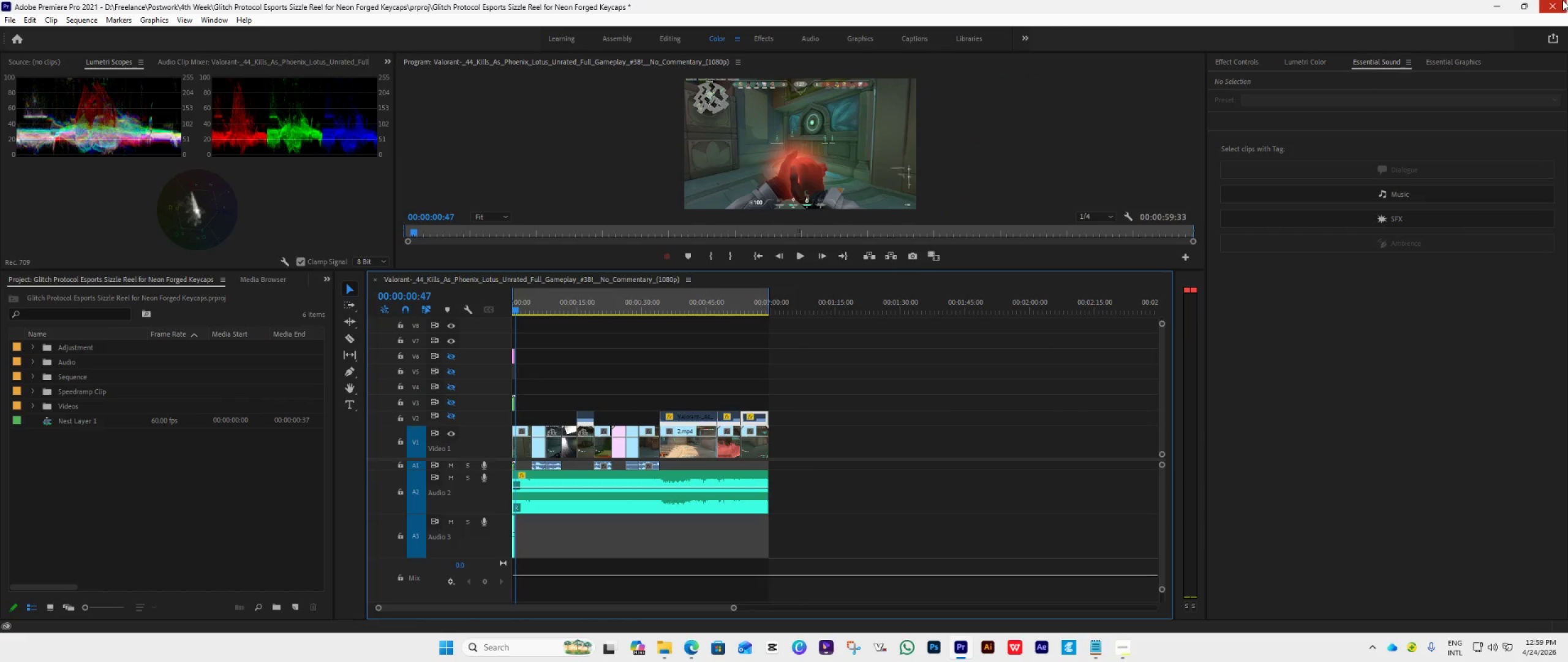 
hold_key(key=AltLeft, duration=0.34)
 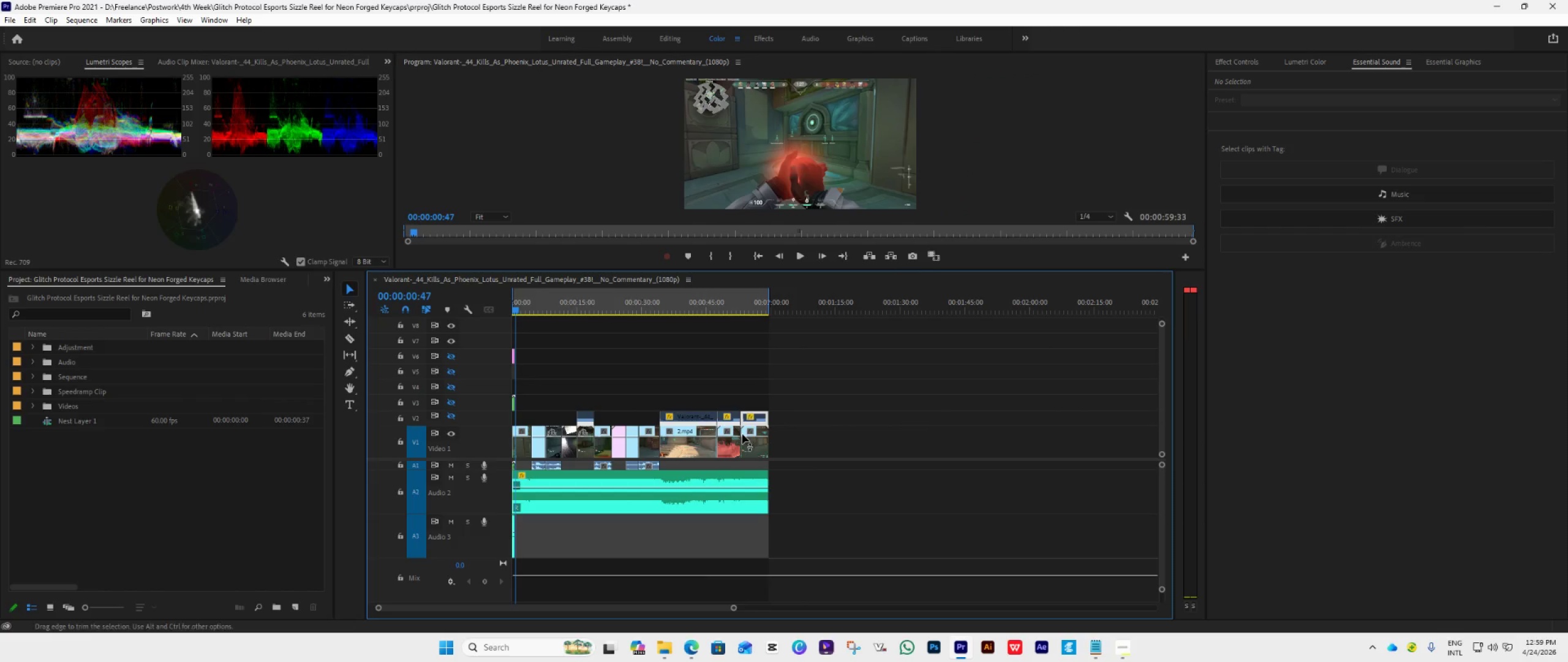 
key(Control+S)
 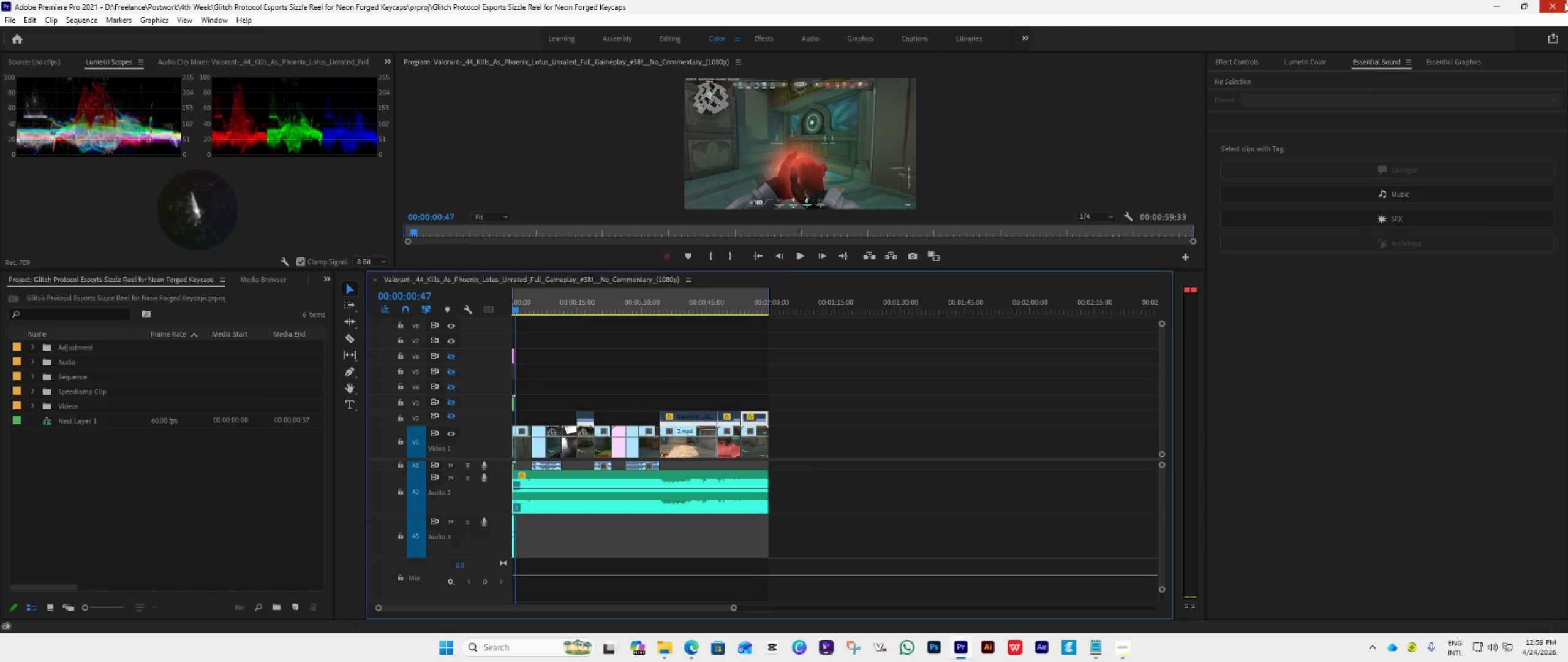 
left_click([1554, 4])